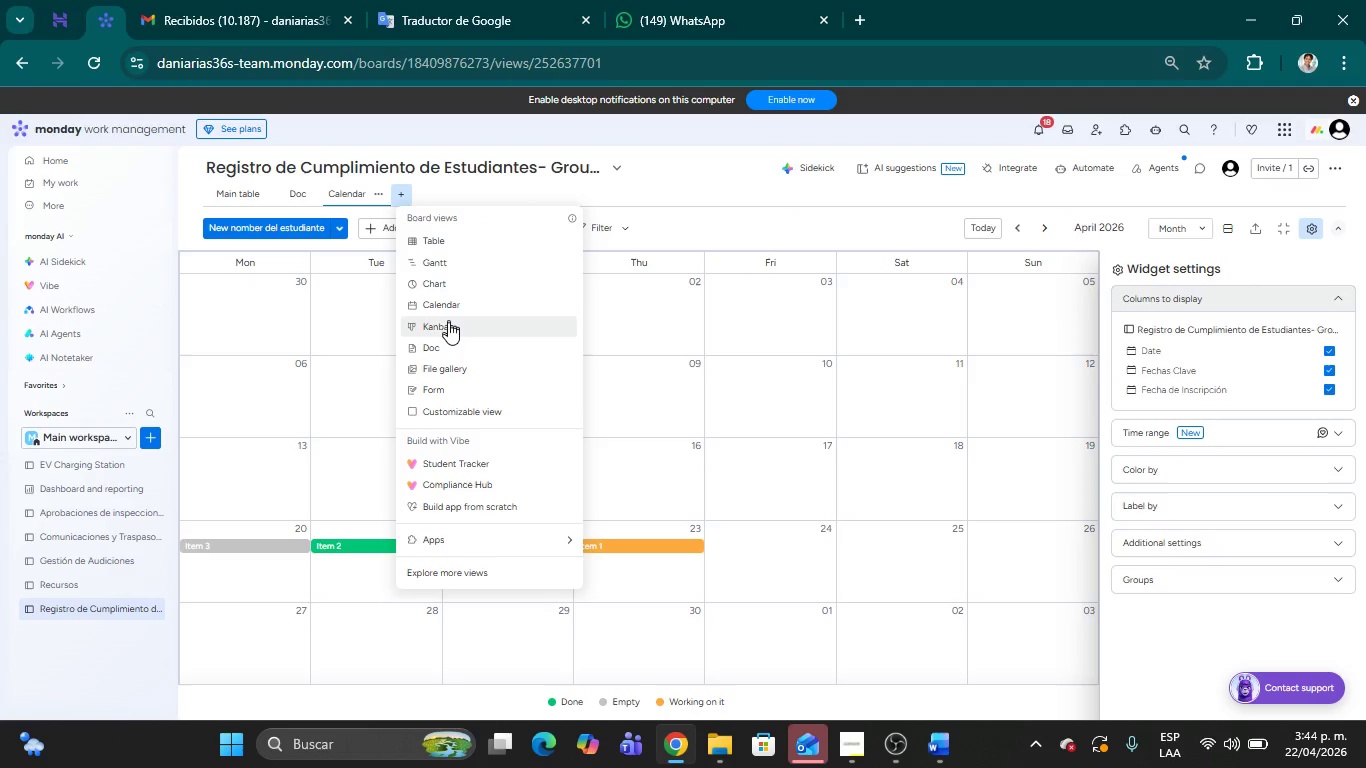 
left_click([448, 330])
 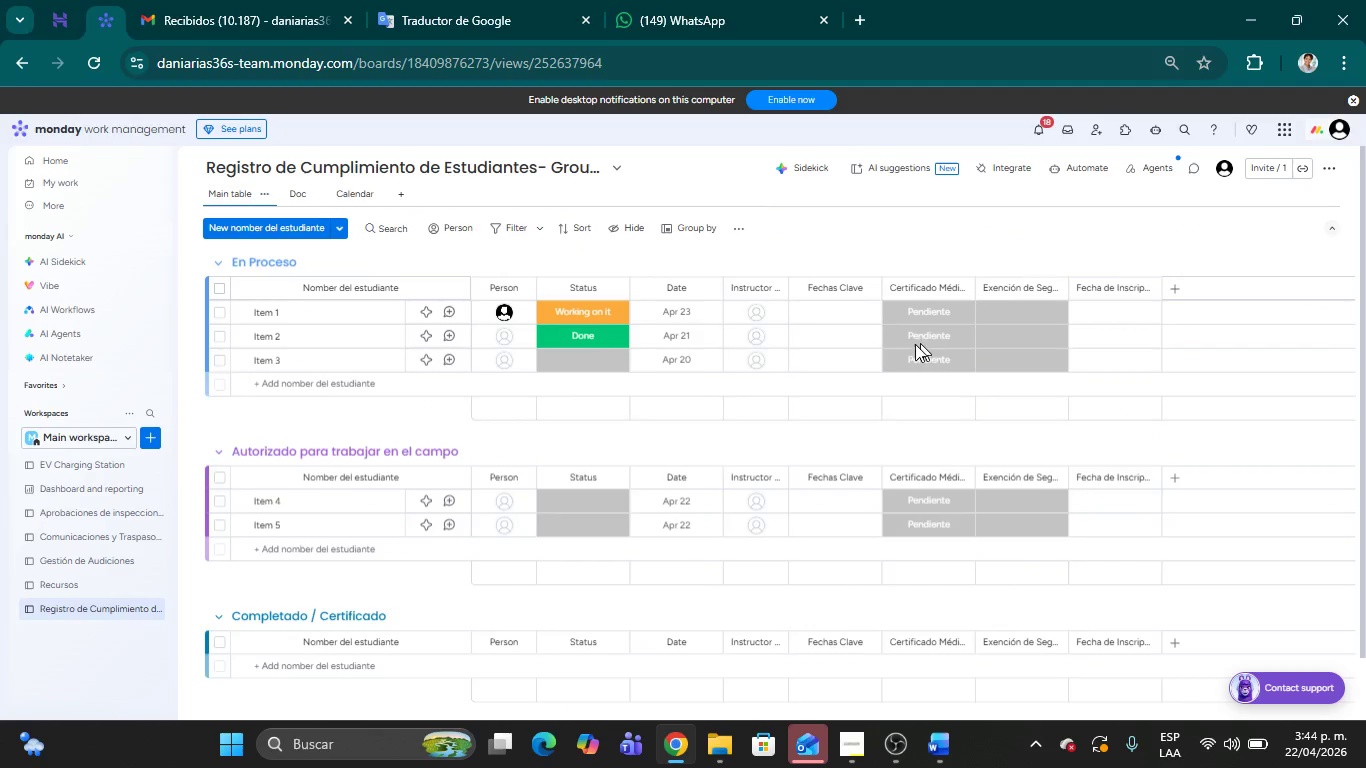 
mouse_move([314, 387])
 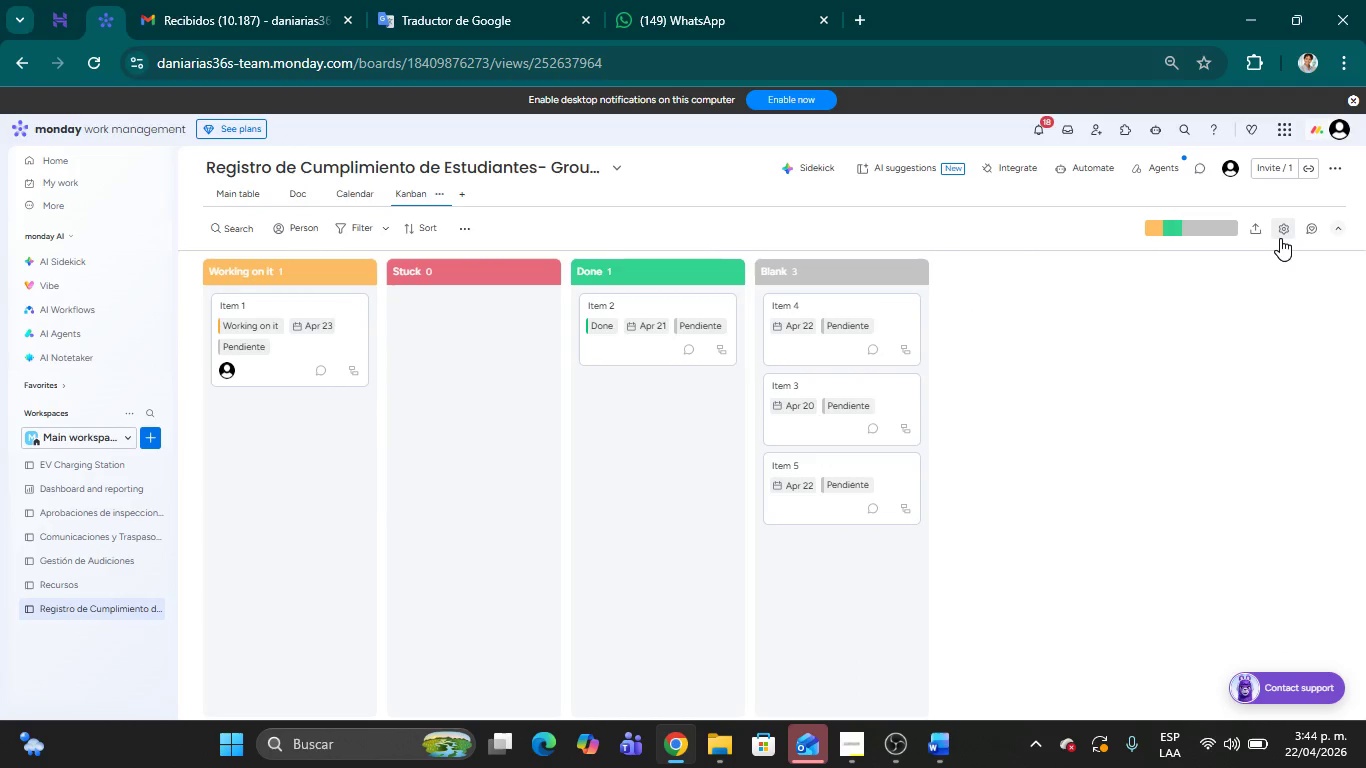 
left_click([1280, 235])
 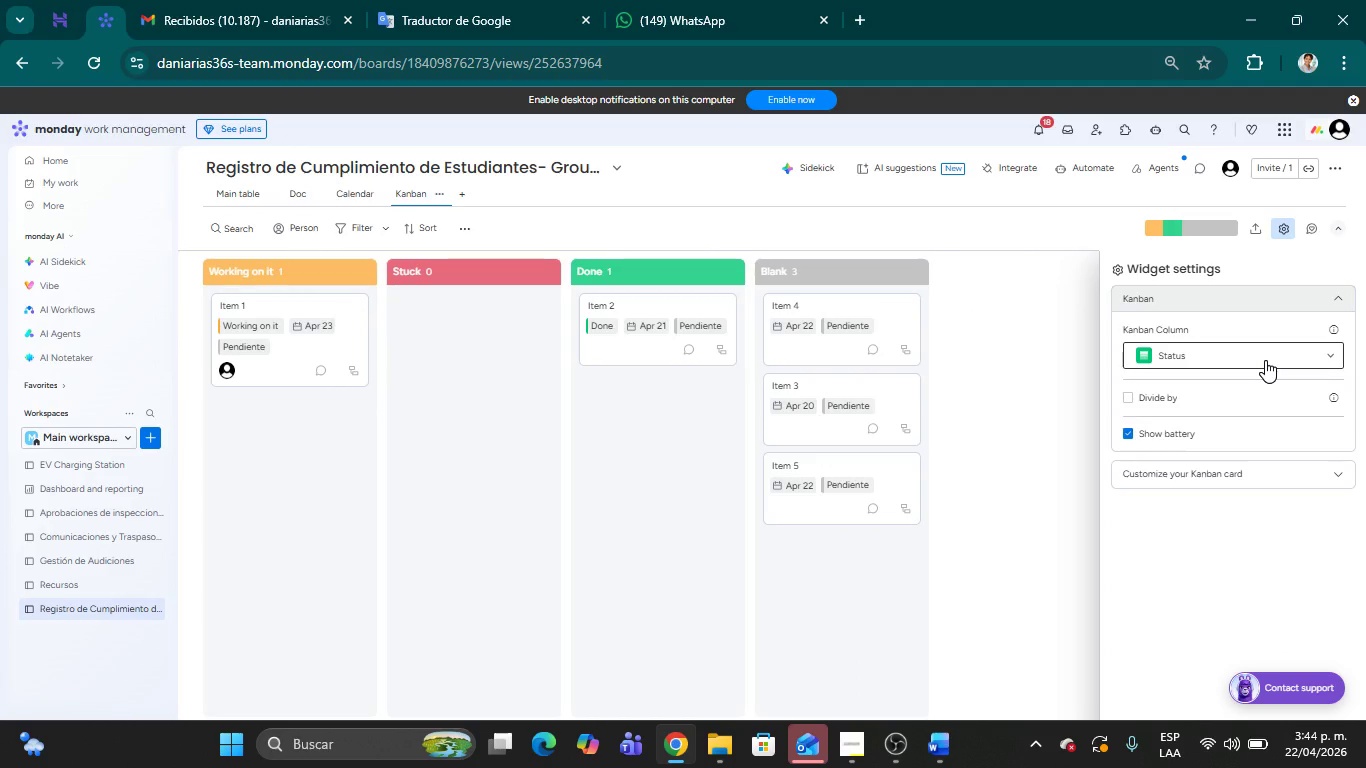 
wait(7.73)
 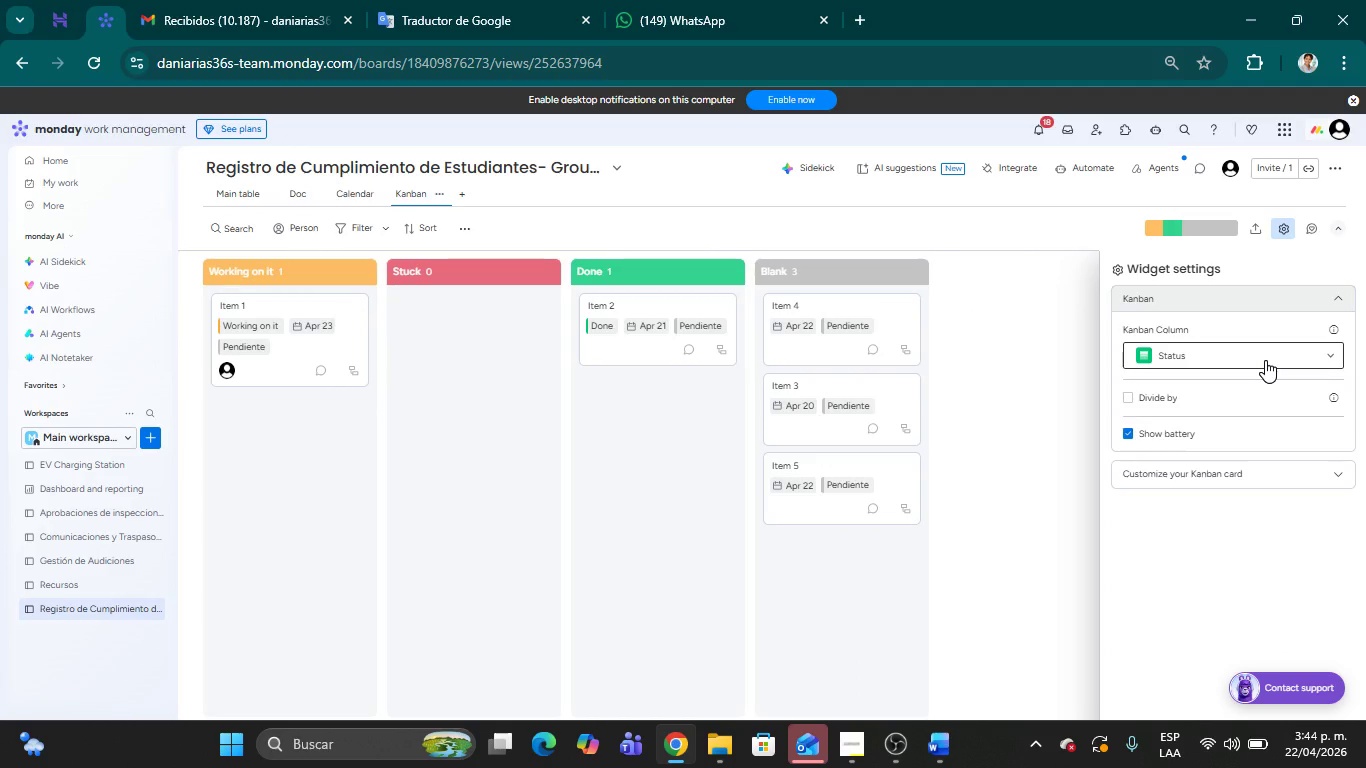 
left_click([1321, 351])
 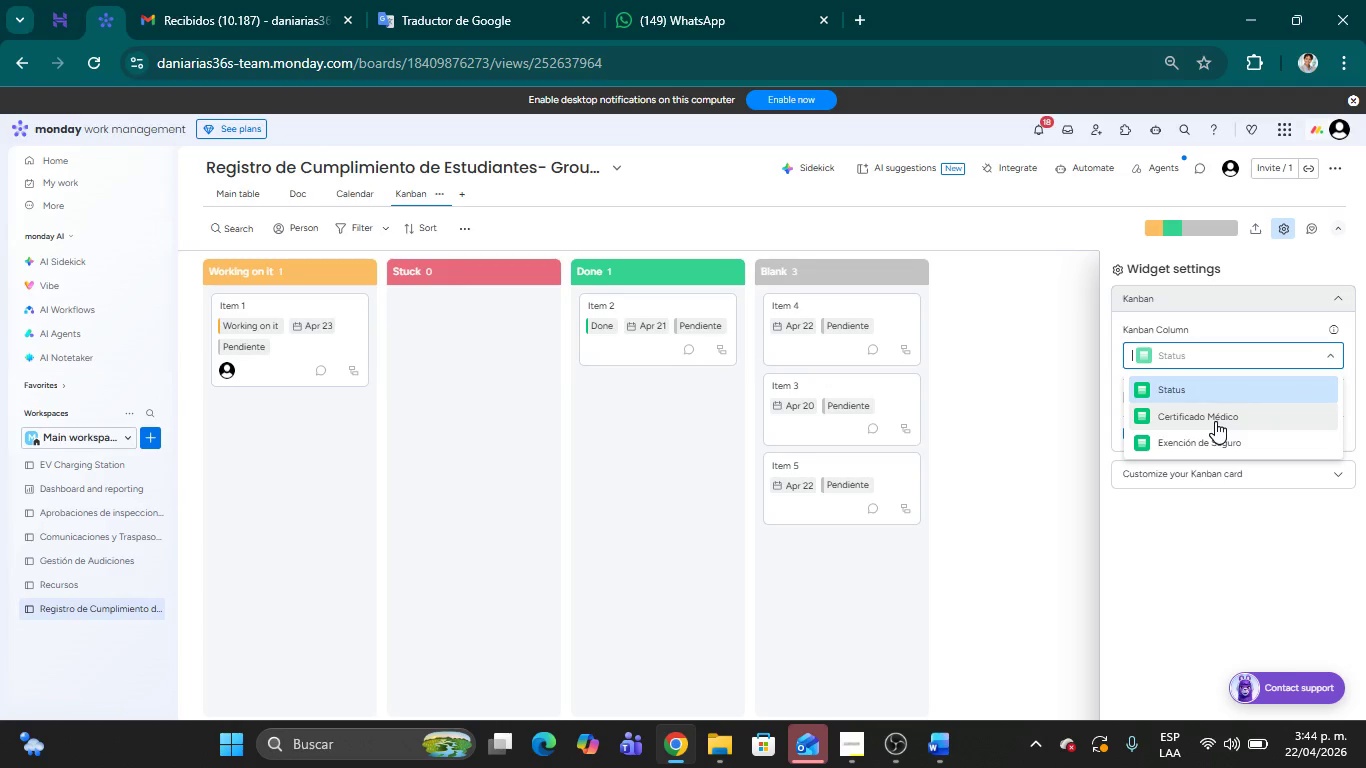 
left_click([1210, 419])
 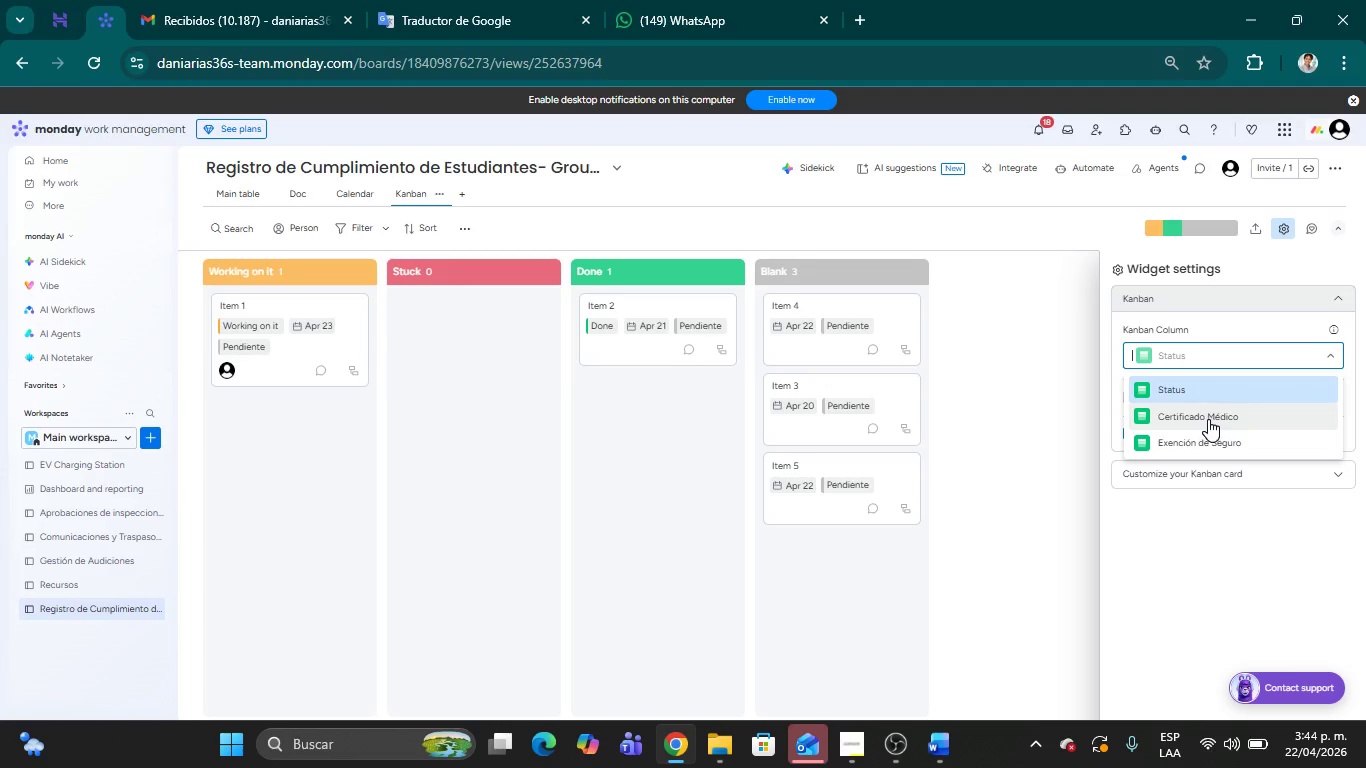 
mouse_move([1123, 402])
 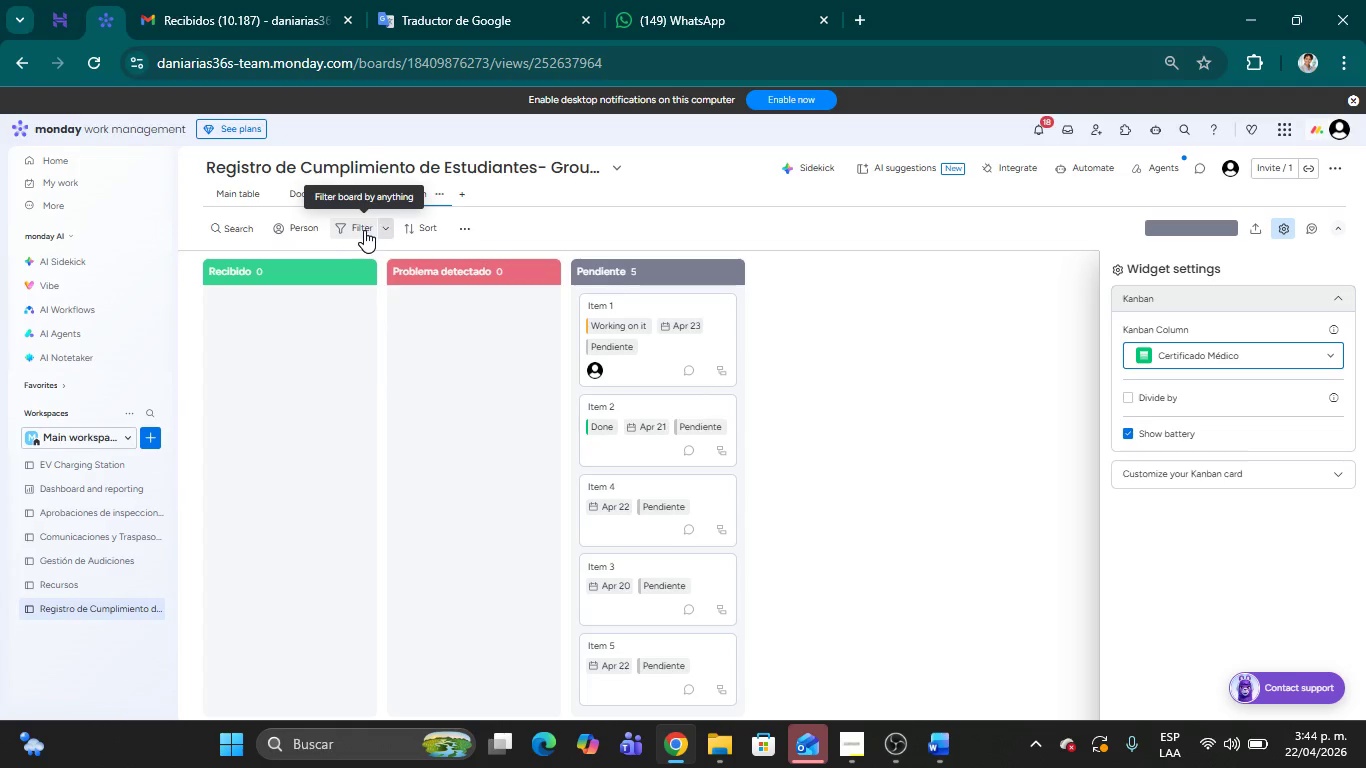 
left_click([381, 230])
 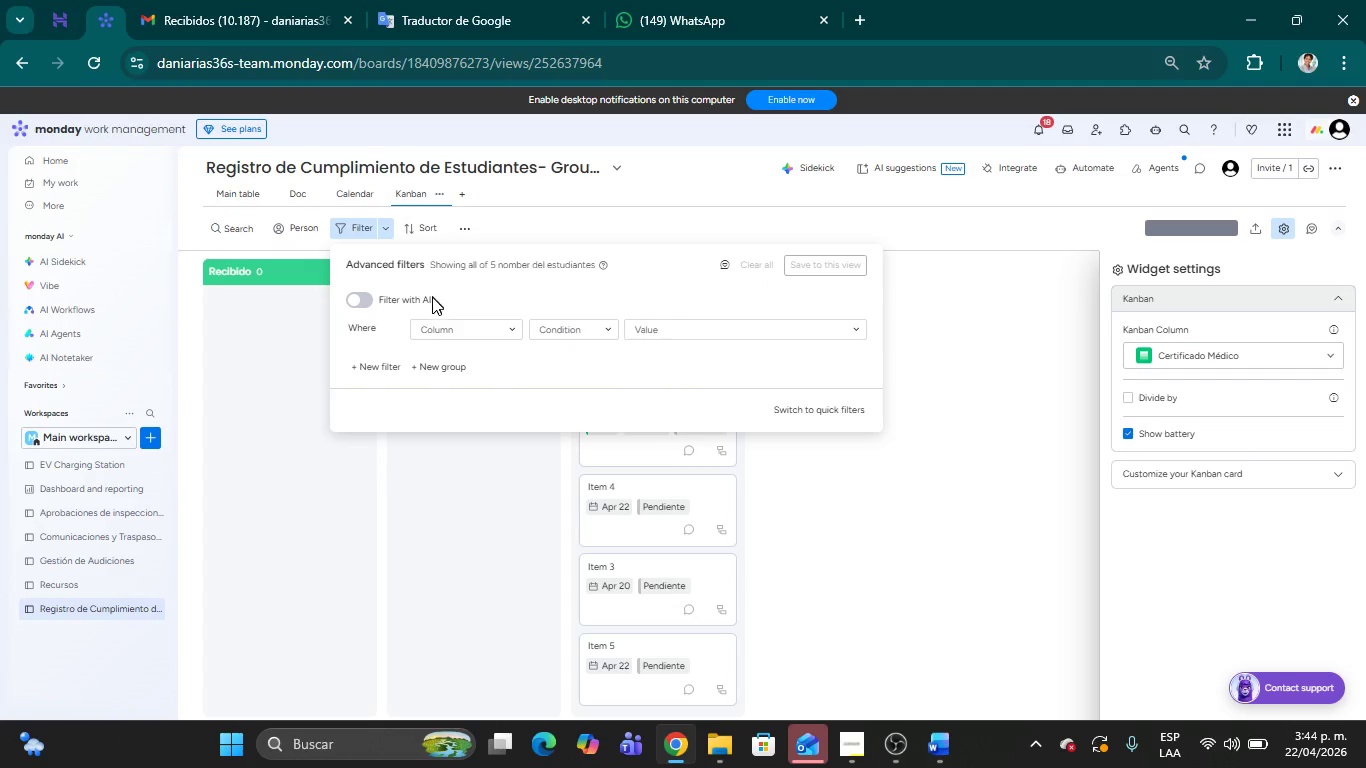 
wait(8.14)
 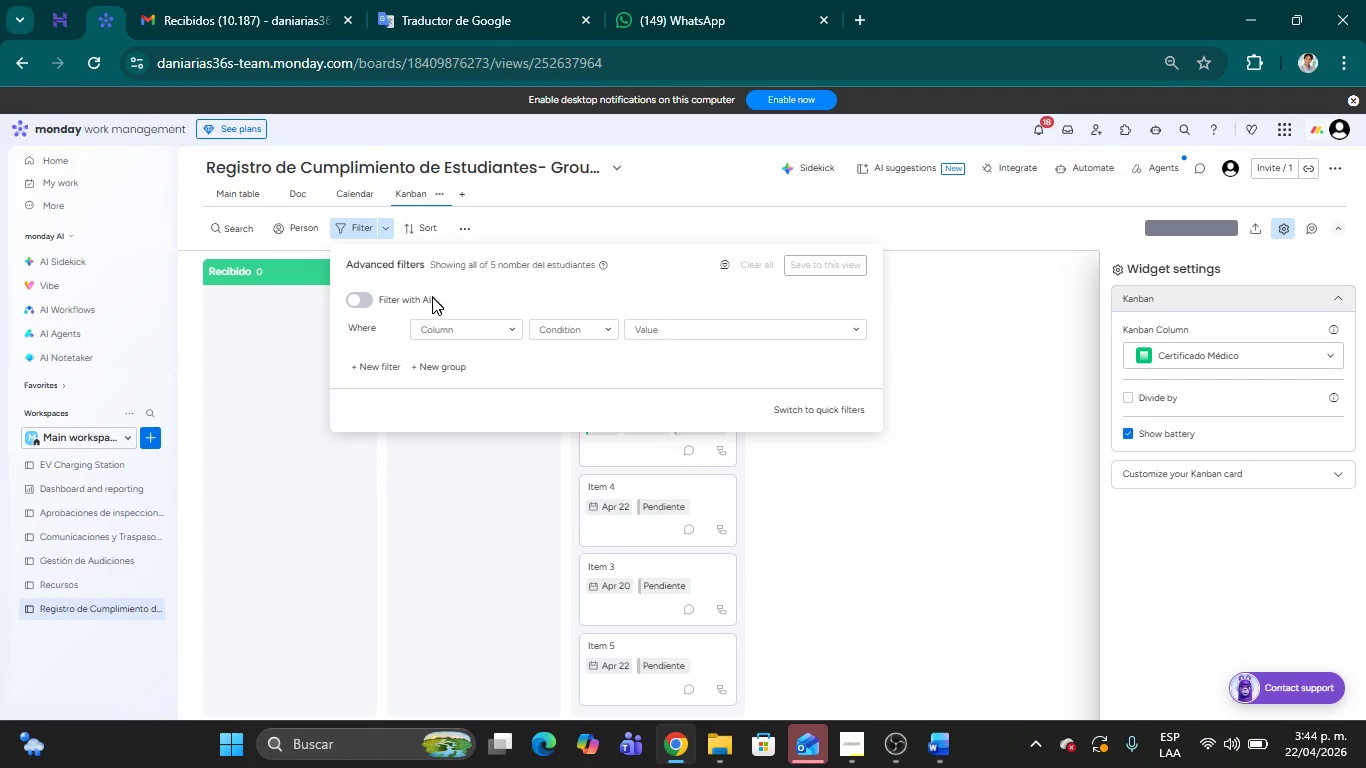 
left_click([1202, 546])
 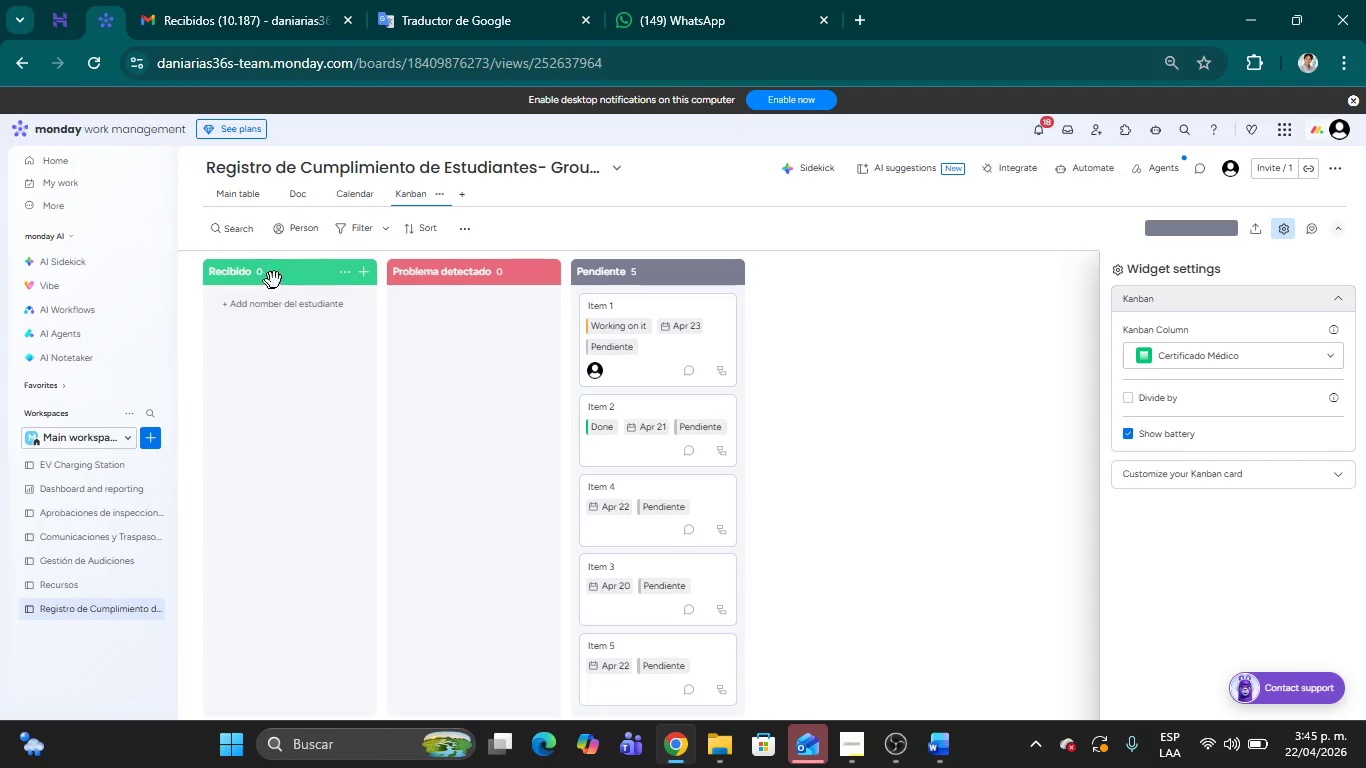 
wait(15.77)
 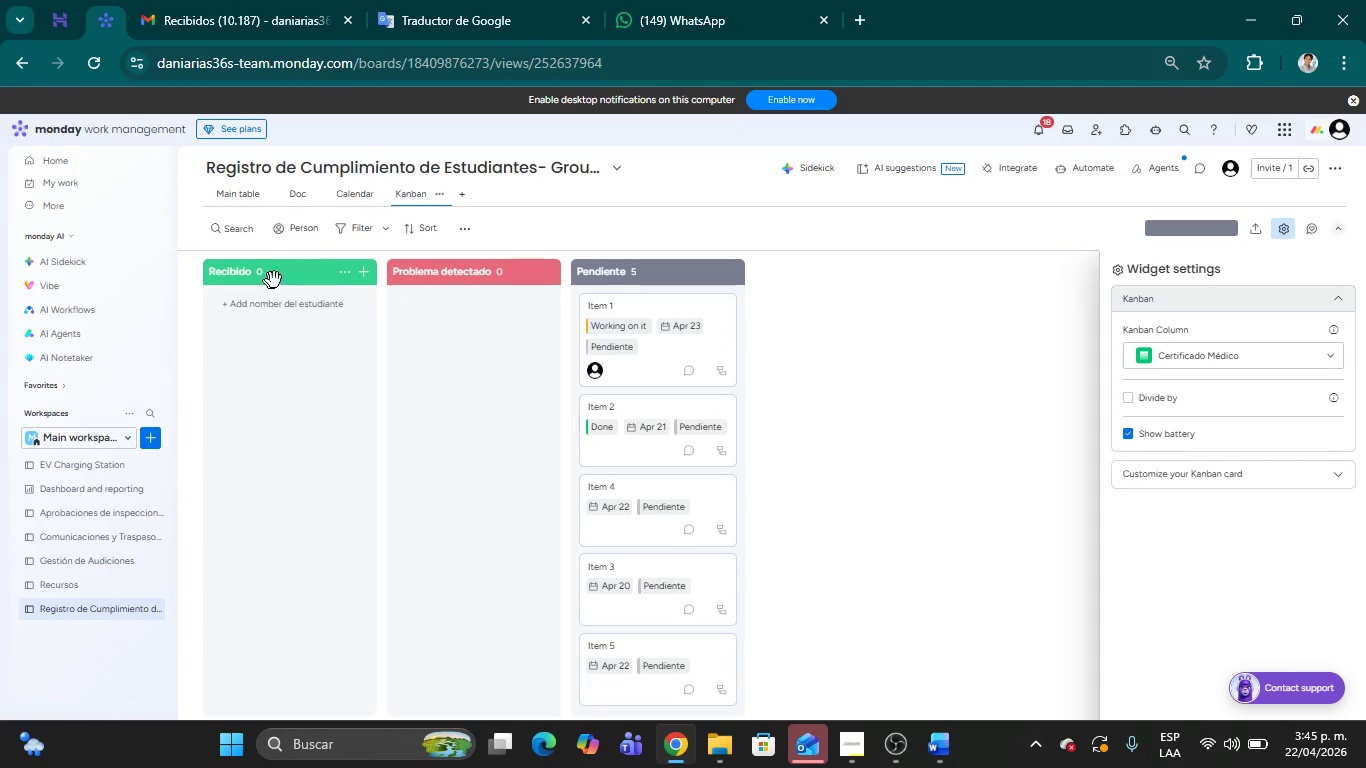 
left_click([387, 229])
 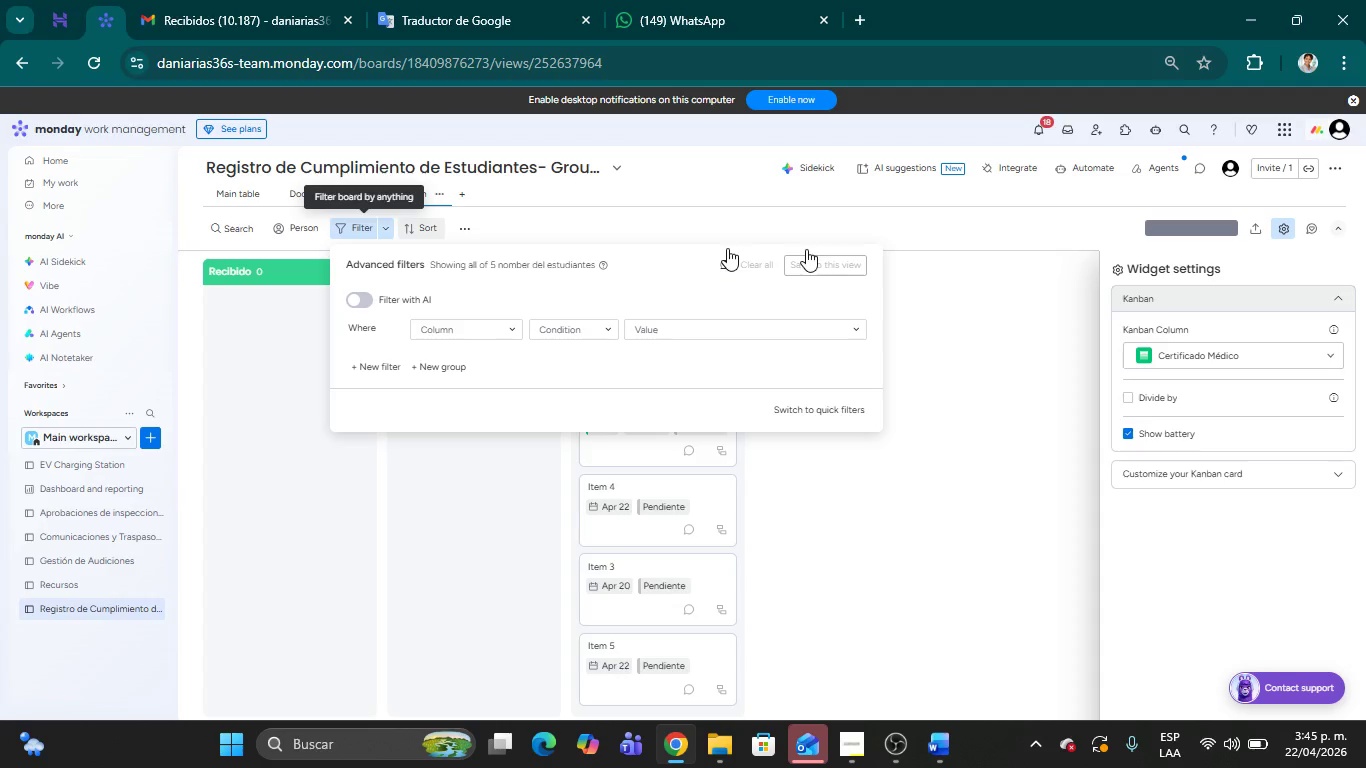 
left_click([1045, 221])
 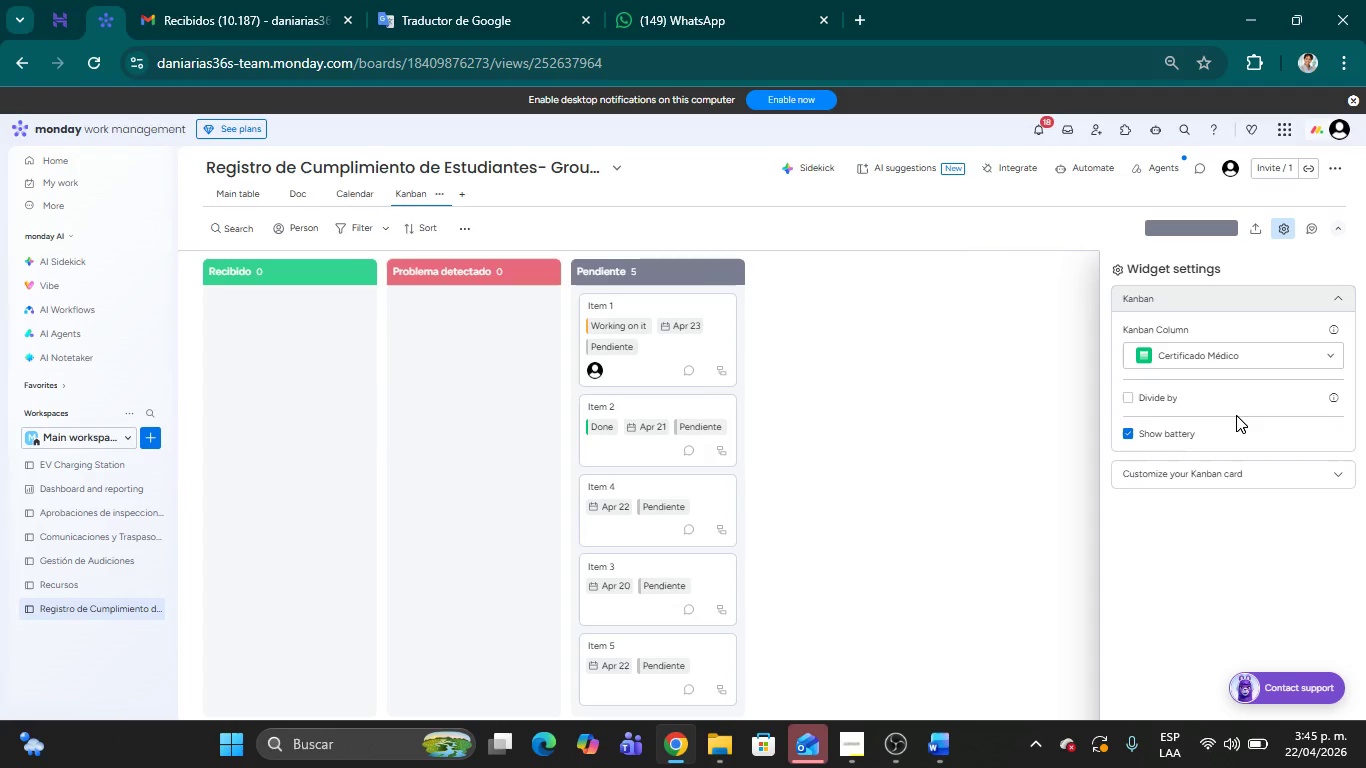 
scroll: coordinate [1232, 415], scroll_direction: down, amount: 3.0
 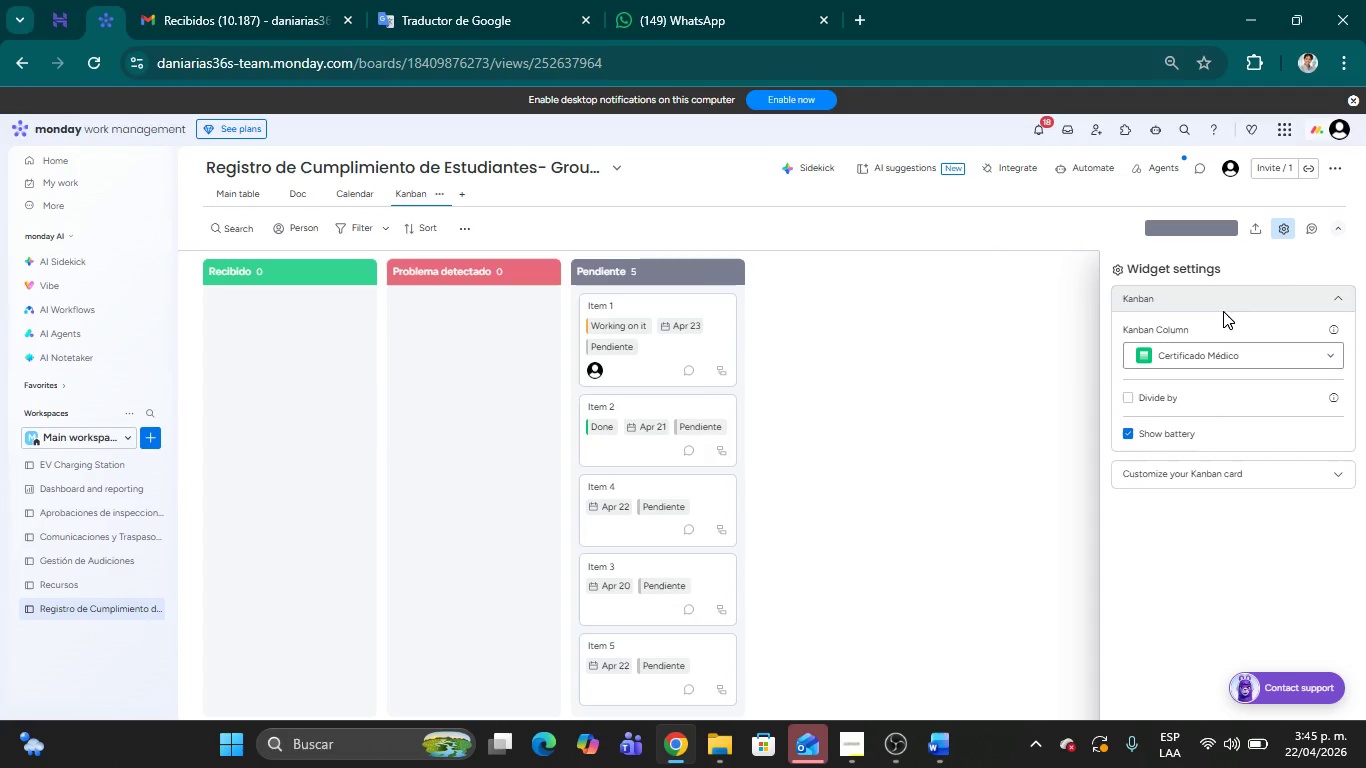 
left_click([1286, 233])
 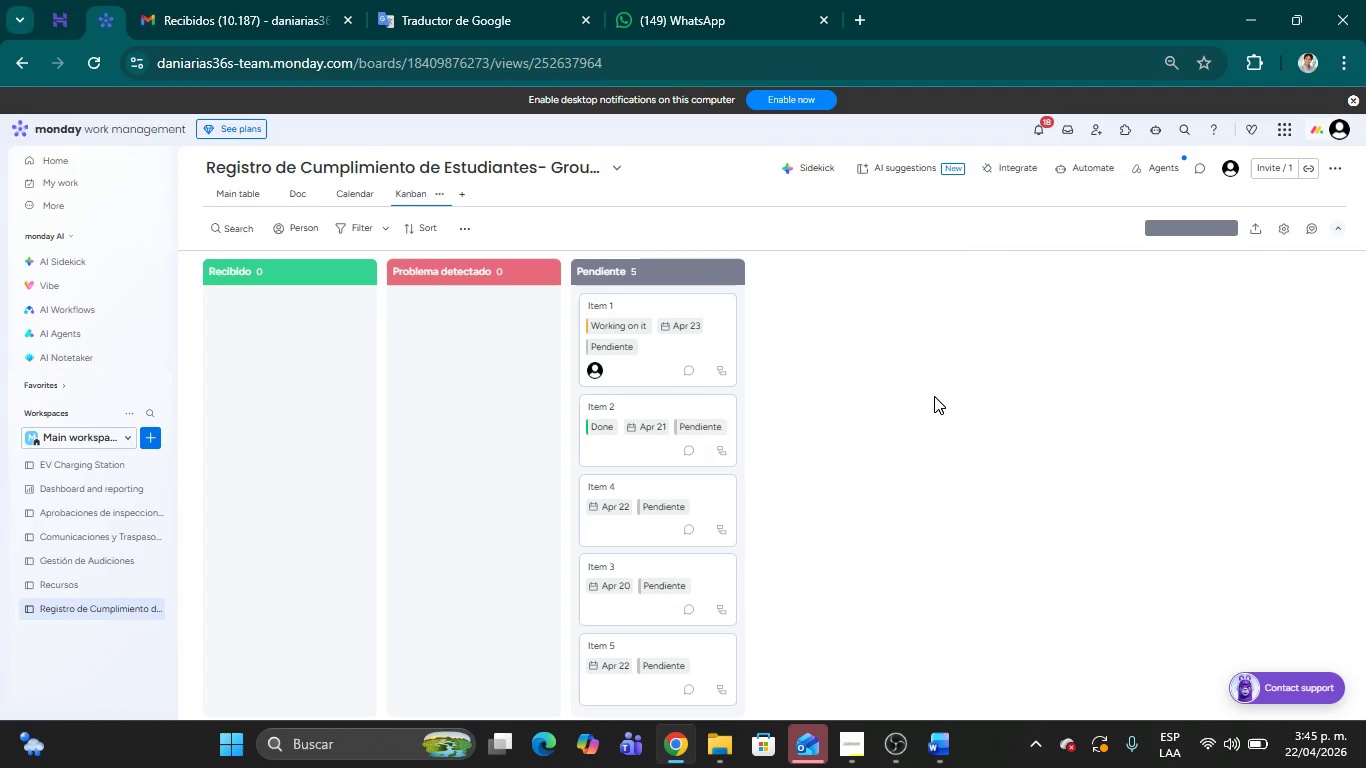 
left_click([888, 368])
 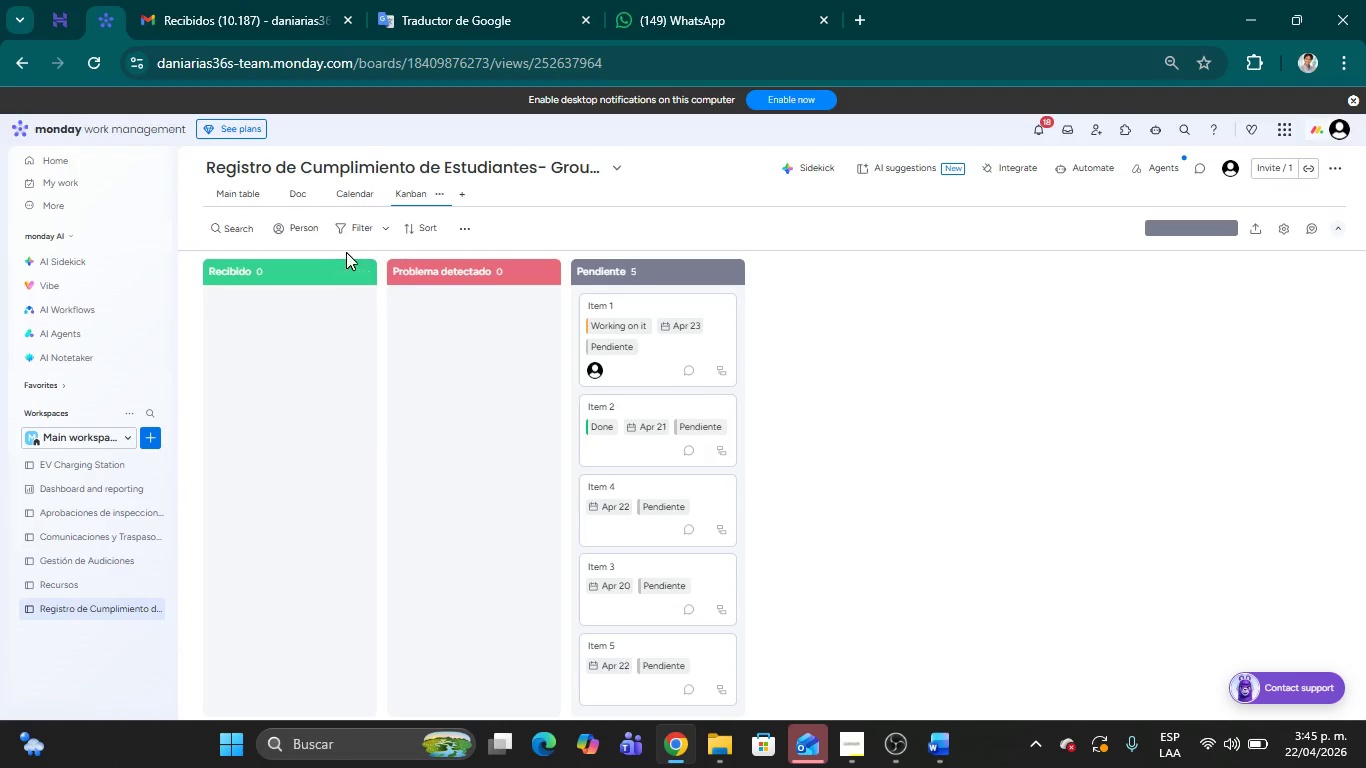 
left_click([344, 229])
 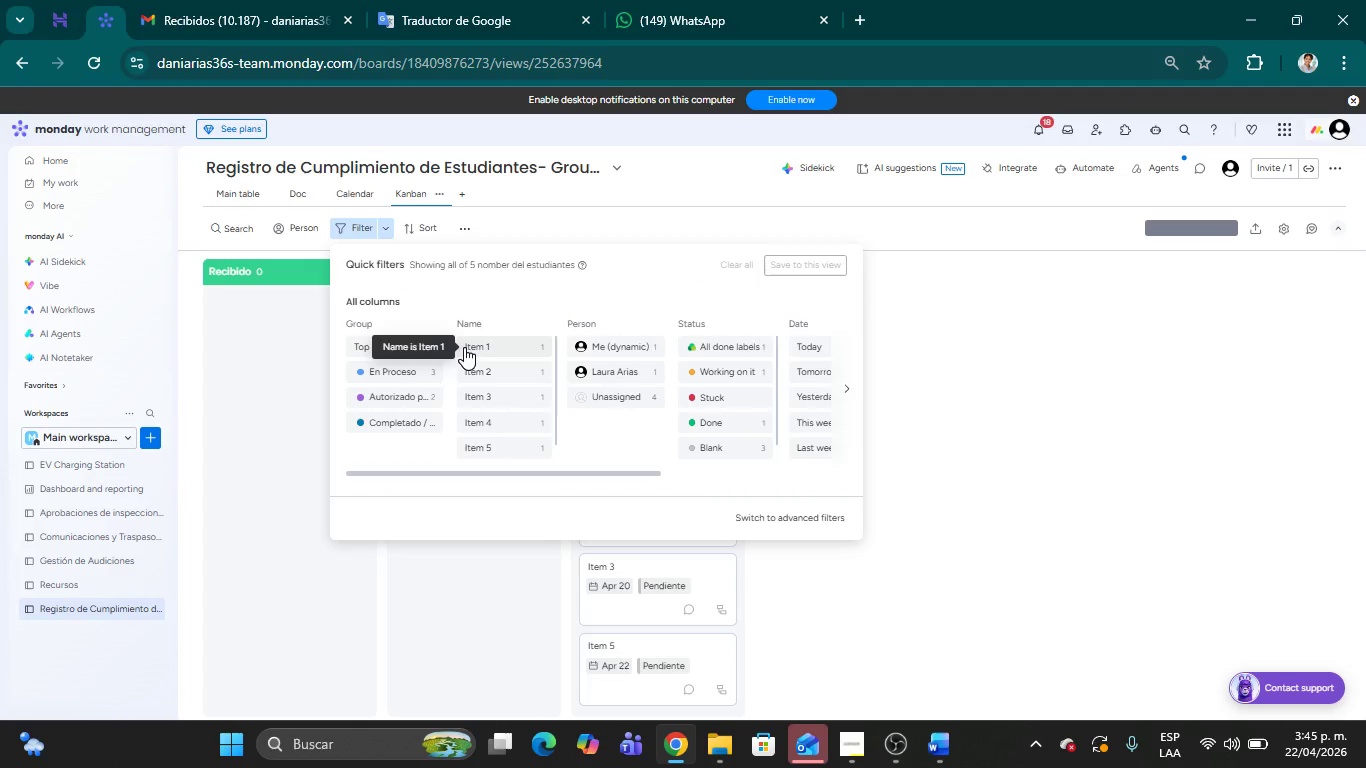 
wait(10.38)
 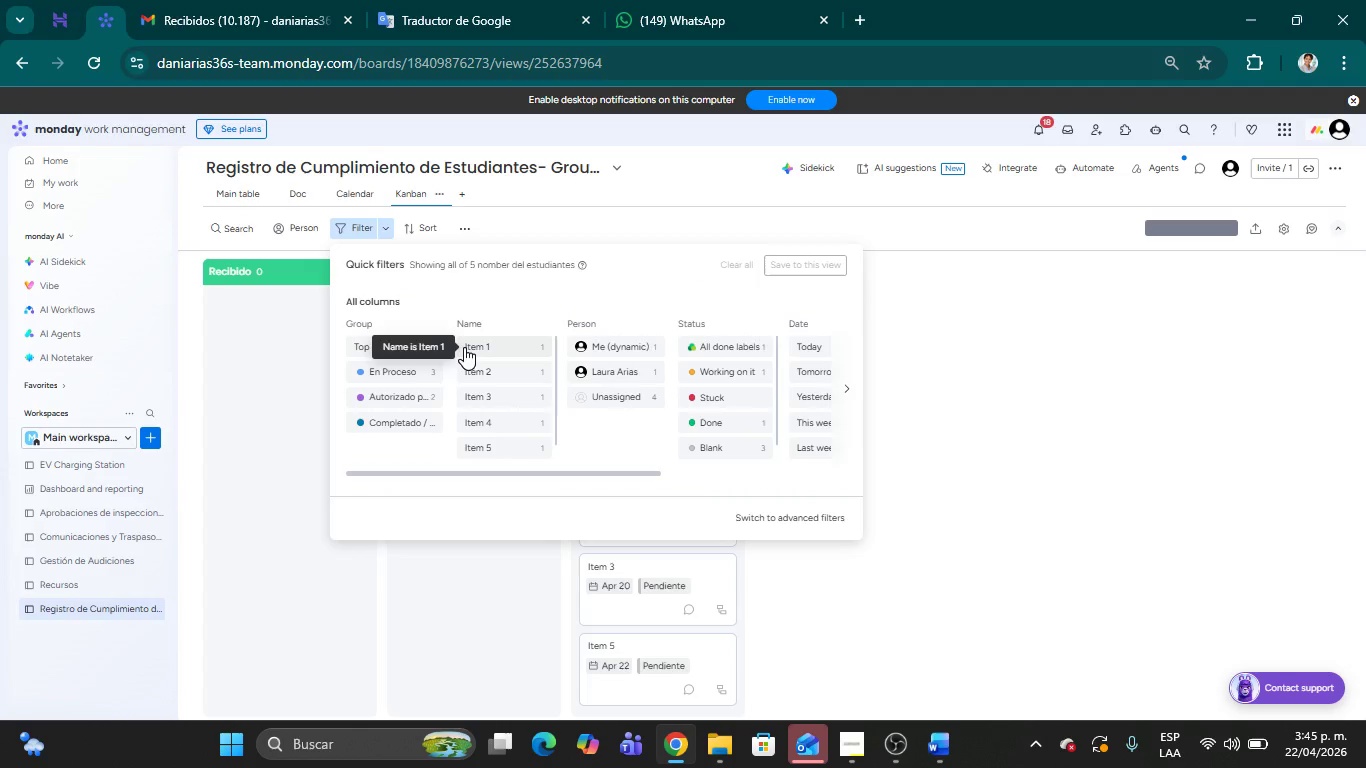 
scroll: coordinate [748, 389], scroll_direction: none, amount: 0.0
 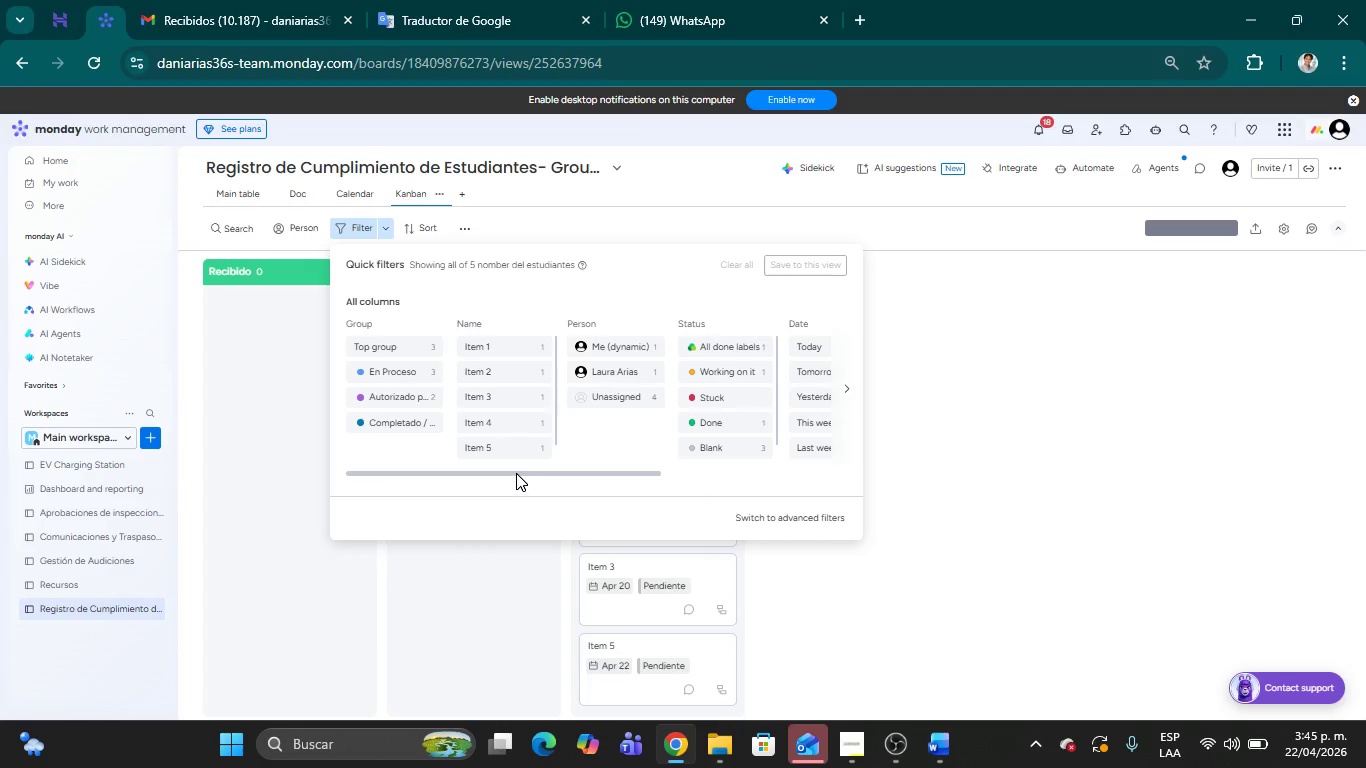 
left_click_drag(start_coordinate=[515, 471], to_coordinate=[838, 474])
 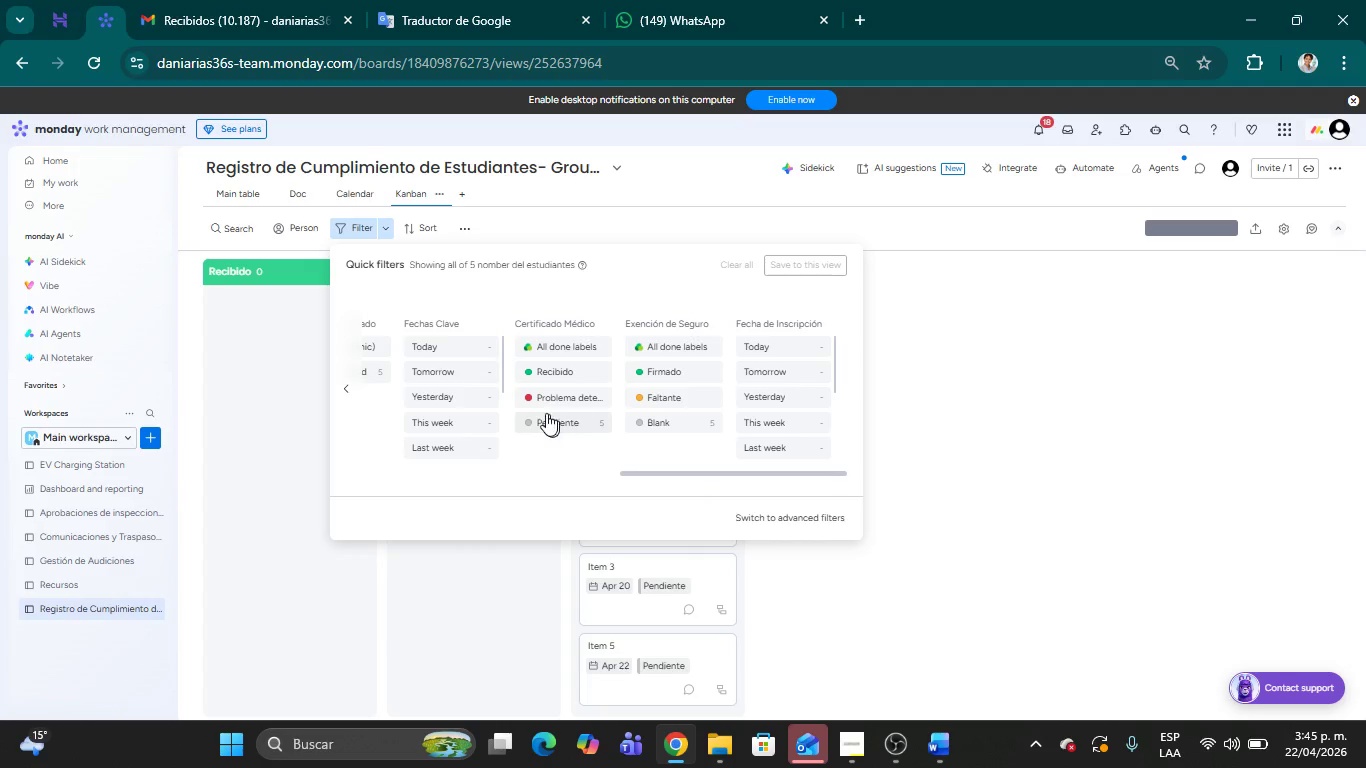 
wait(6.17)
 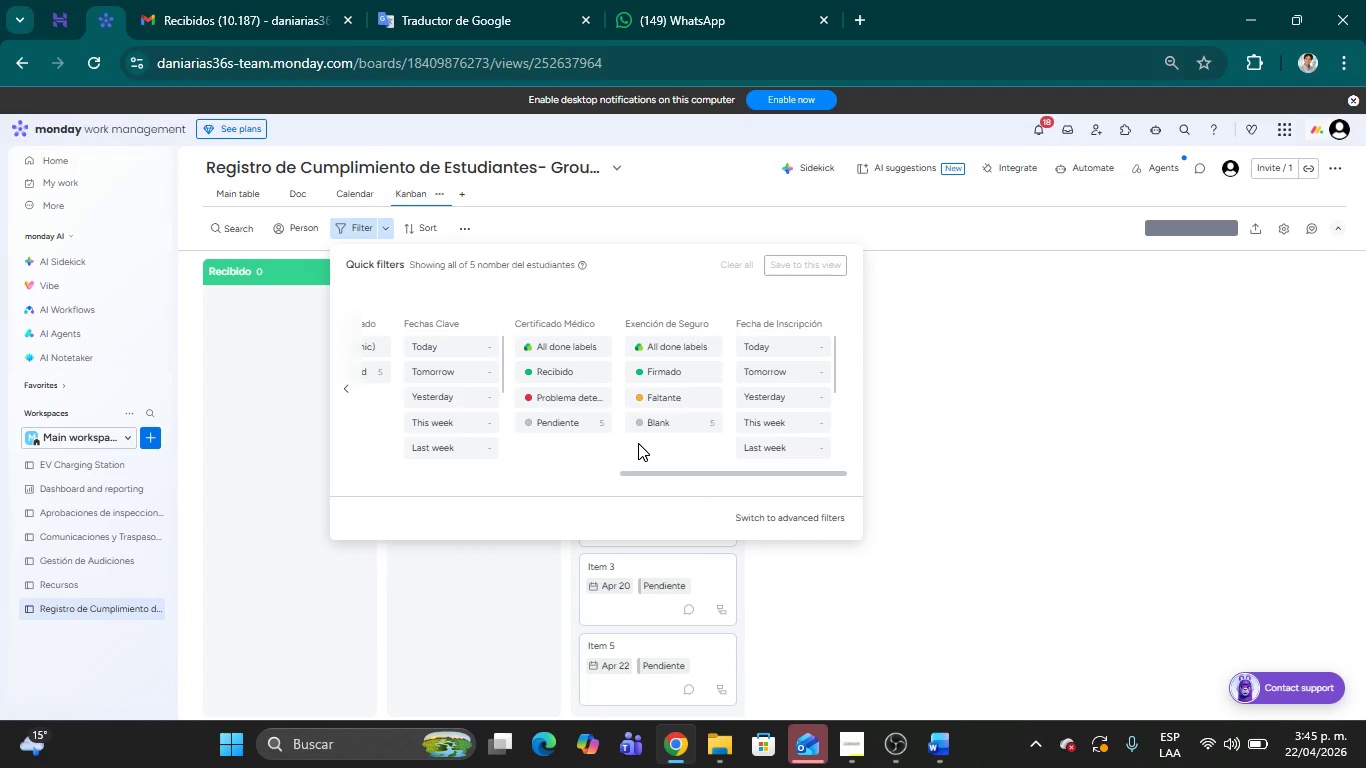 
left_click([528, 421])
 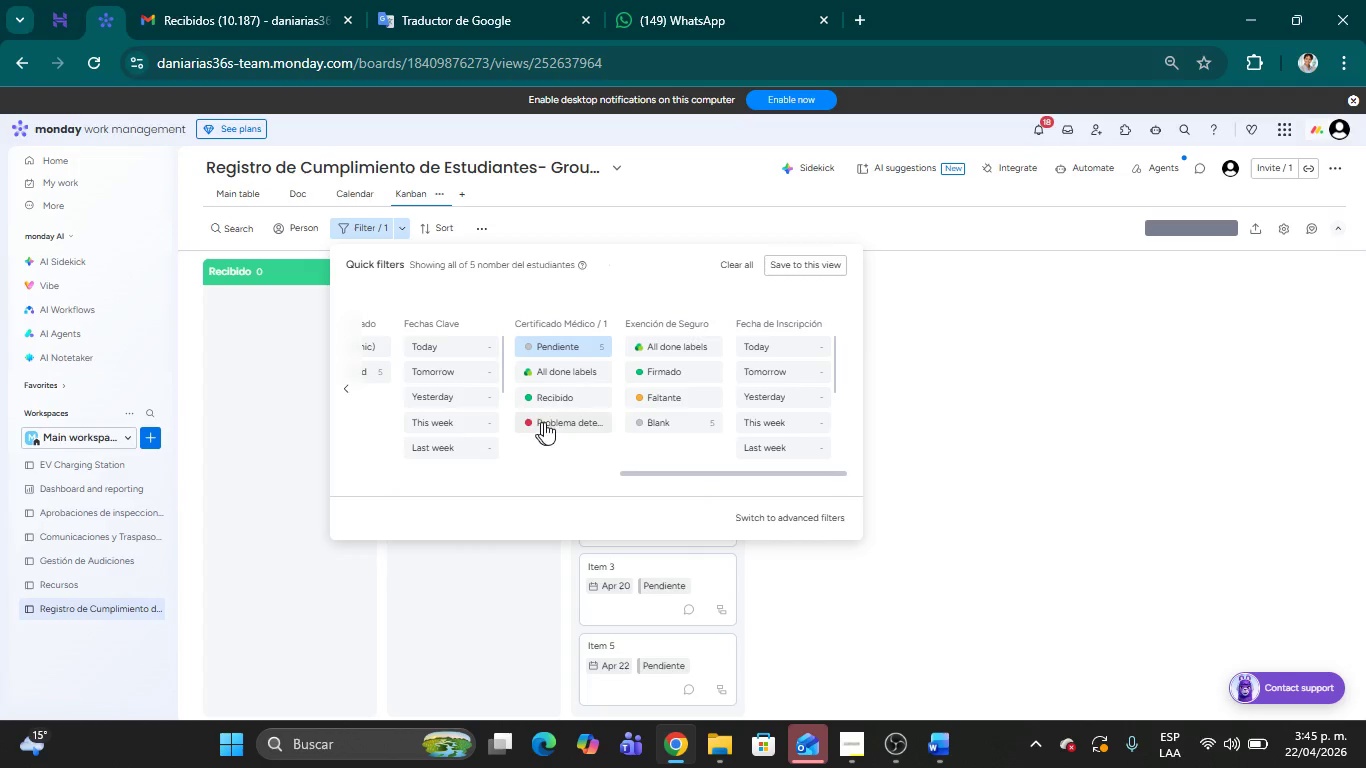 
left_click([553, 422])
 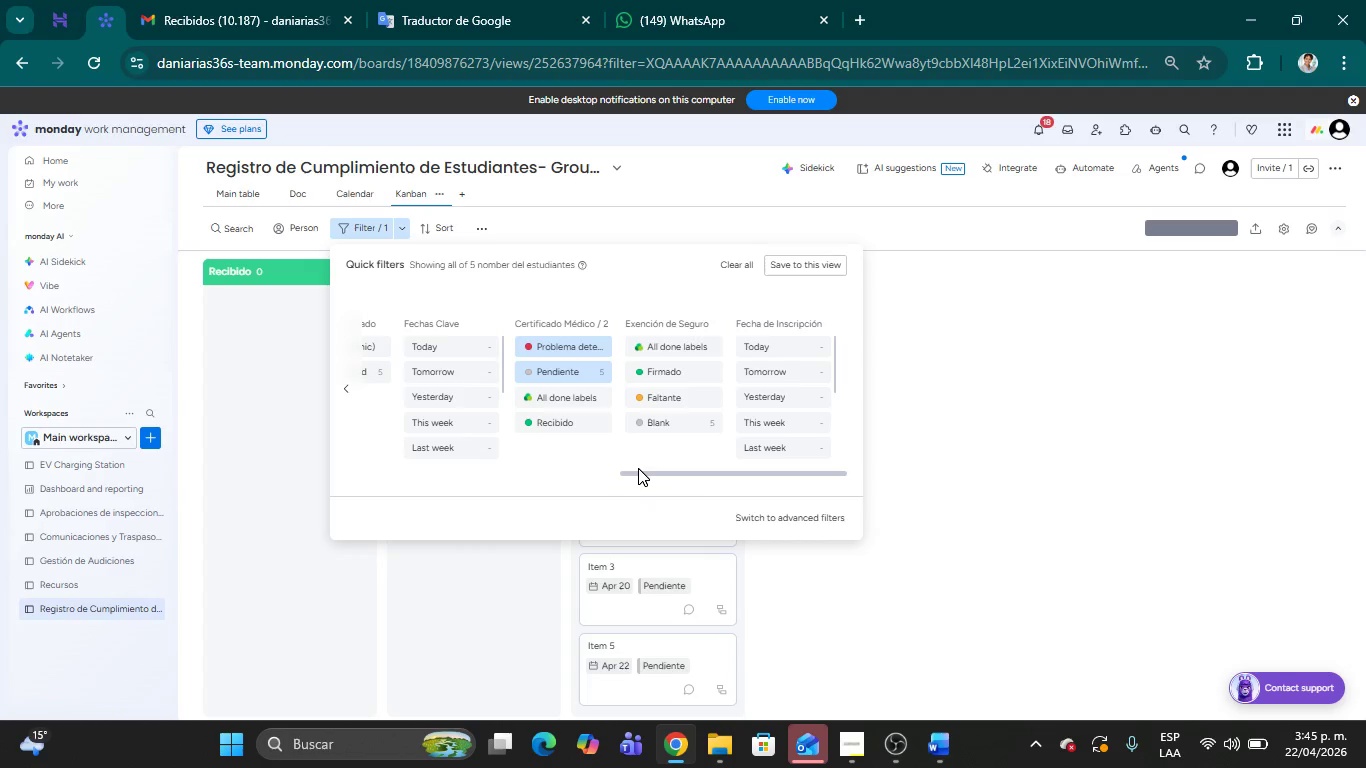 
wait(6.45)
 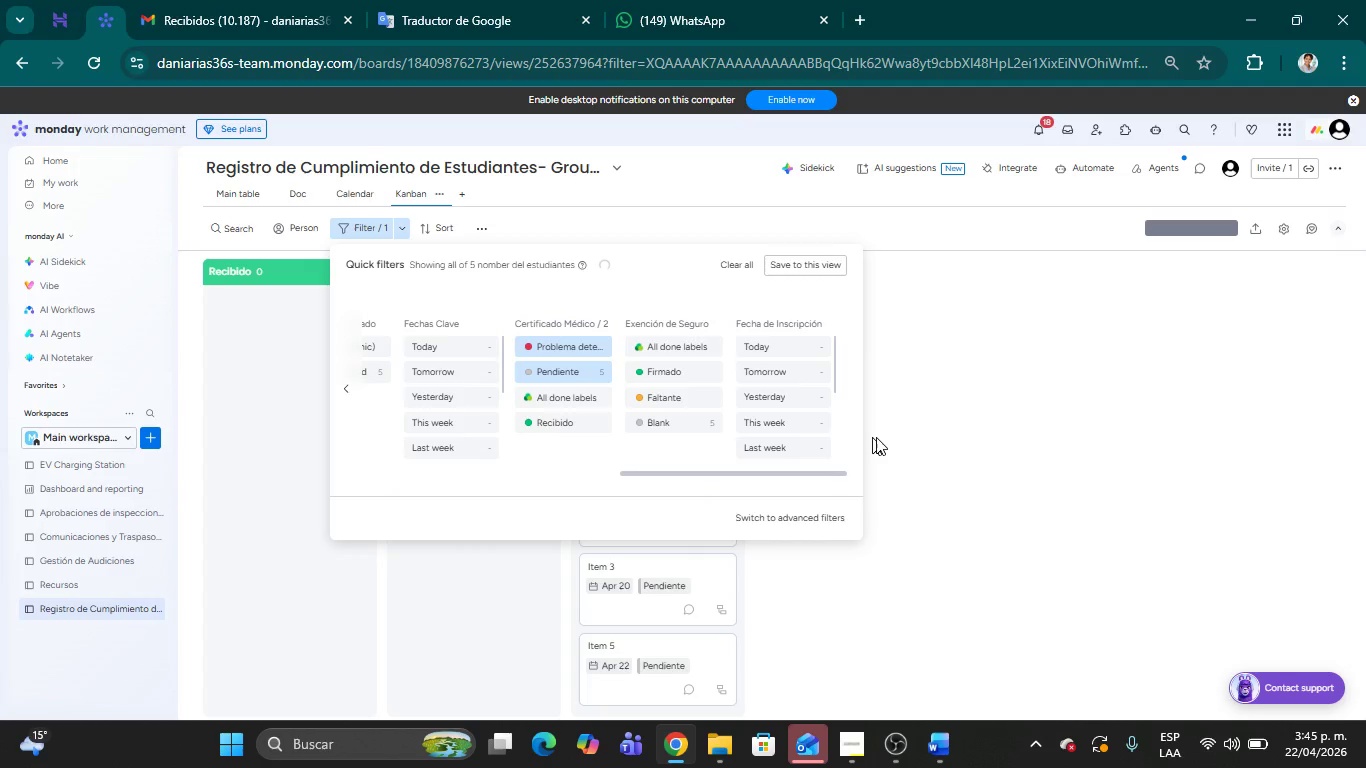 
left_click([990, 464])
 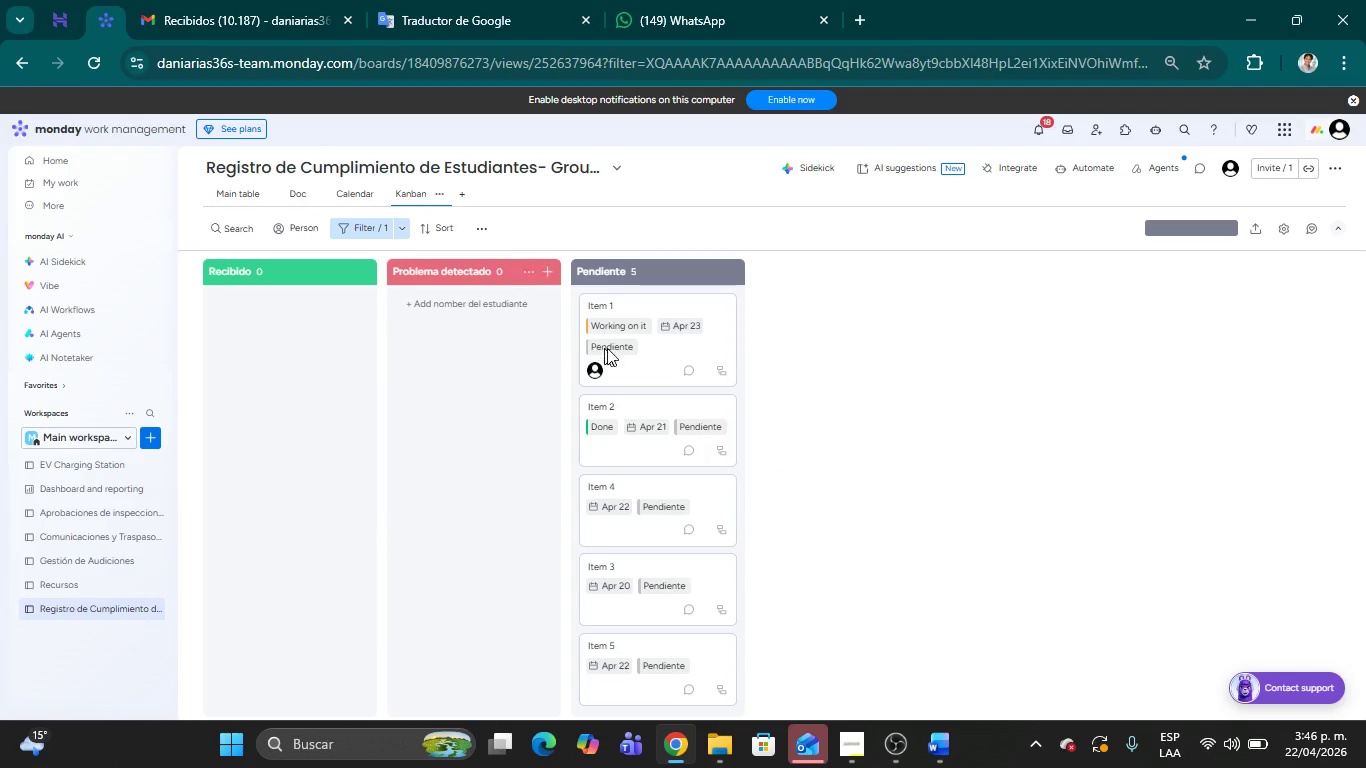 
scroll: coordinate [637, 484], scroll_direction: none, amount: 0.0
 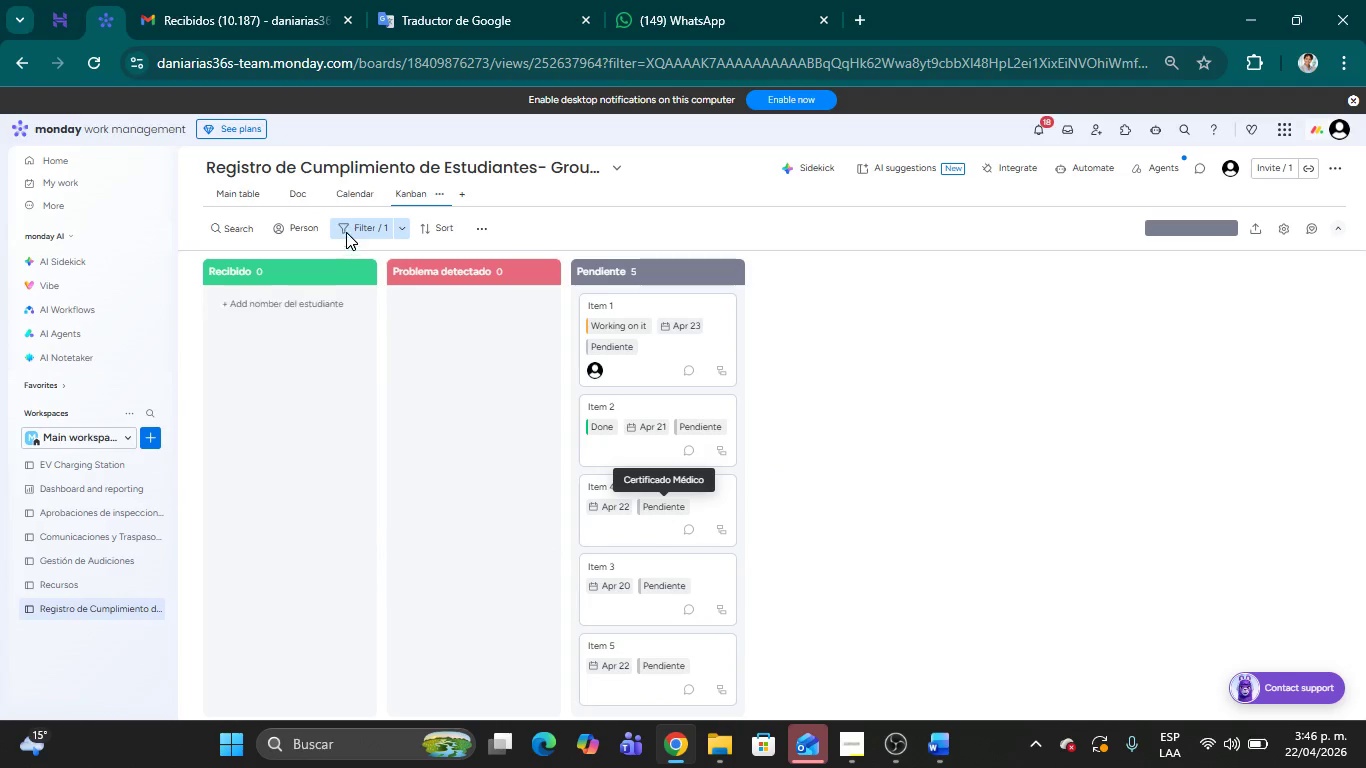 
left_click([346, 232])
 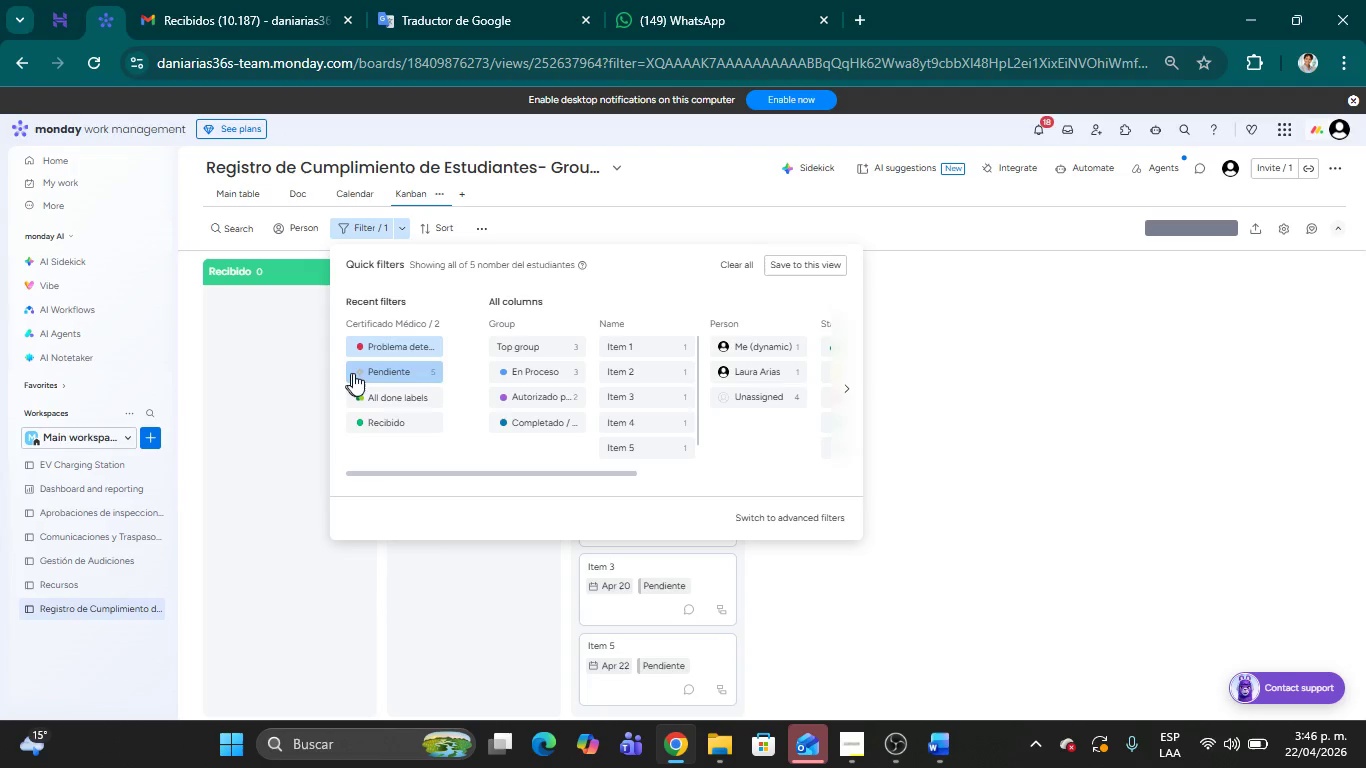 
left_click([358, 373])
 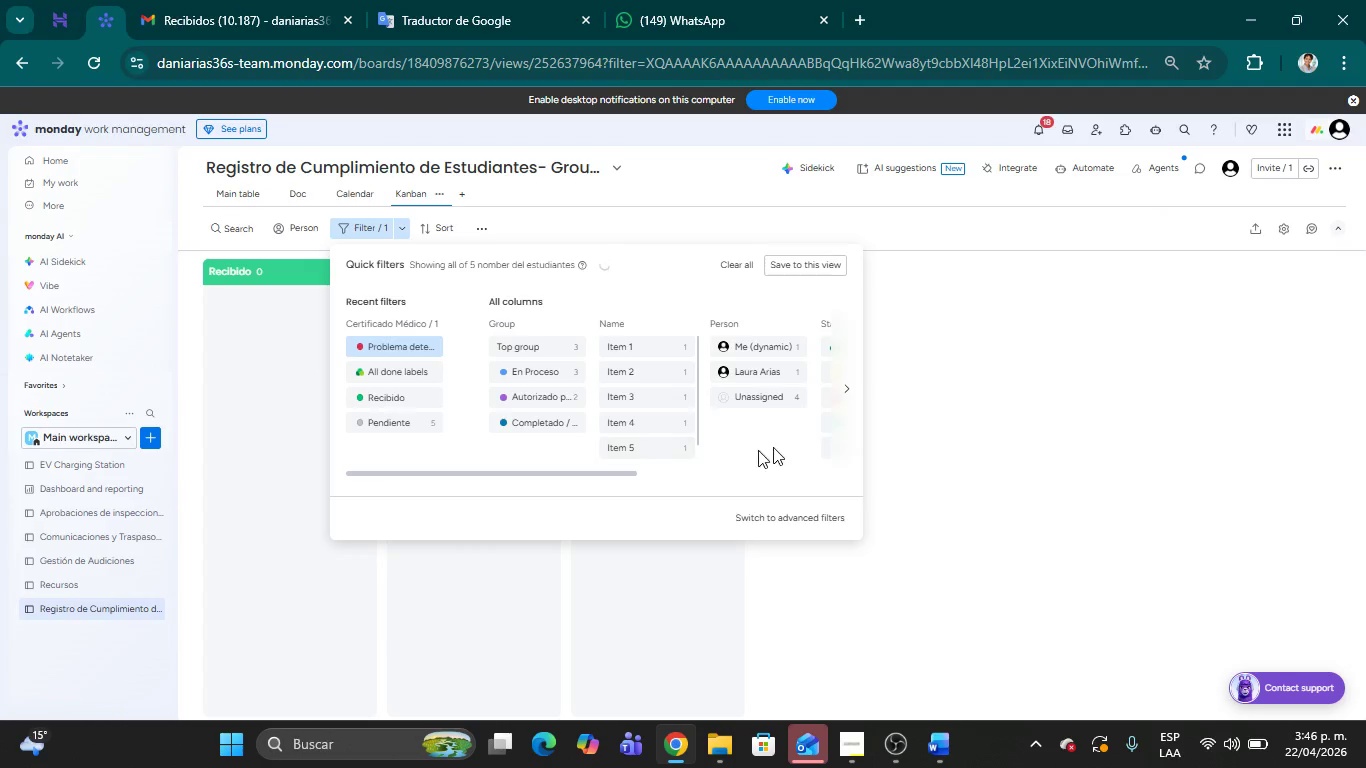 
left_click([976, 434])
 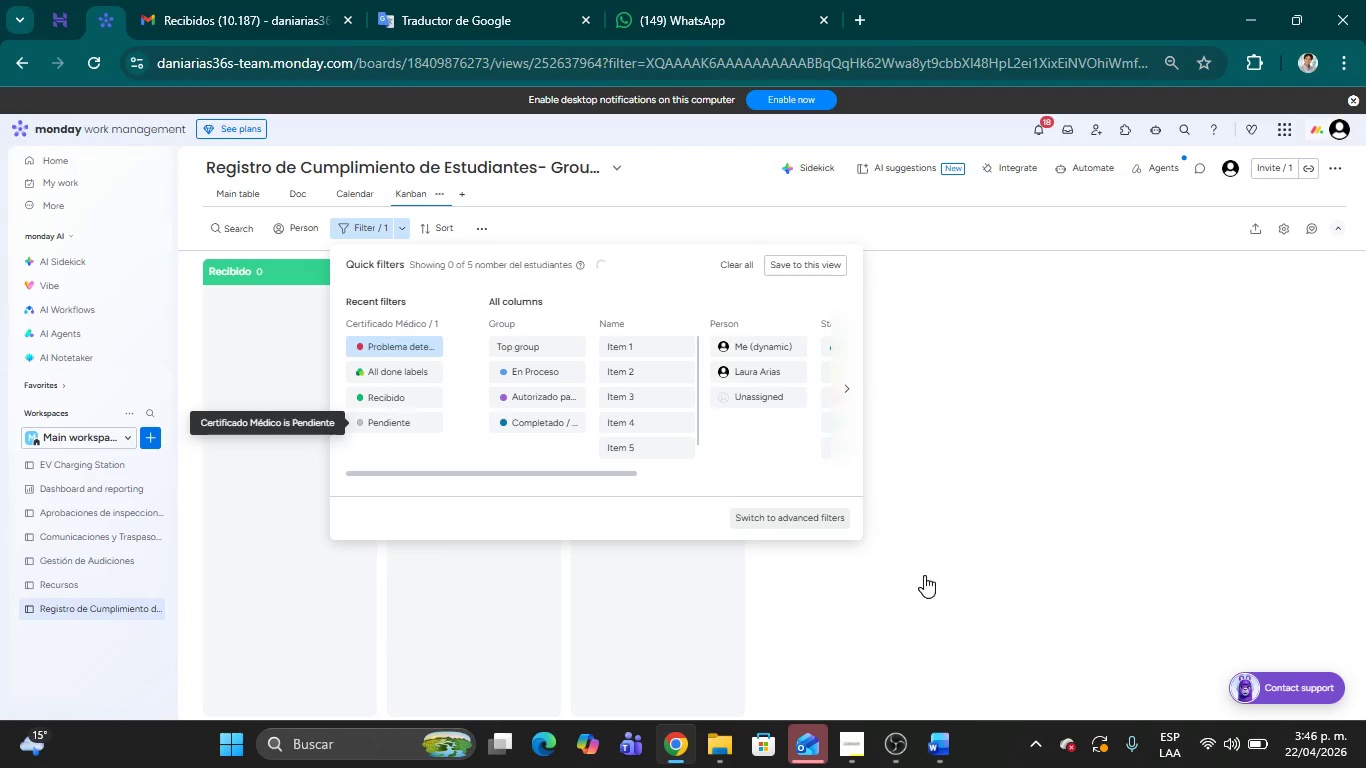 
left_click([920, 561])
 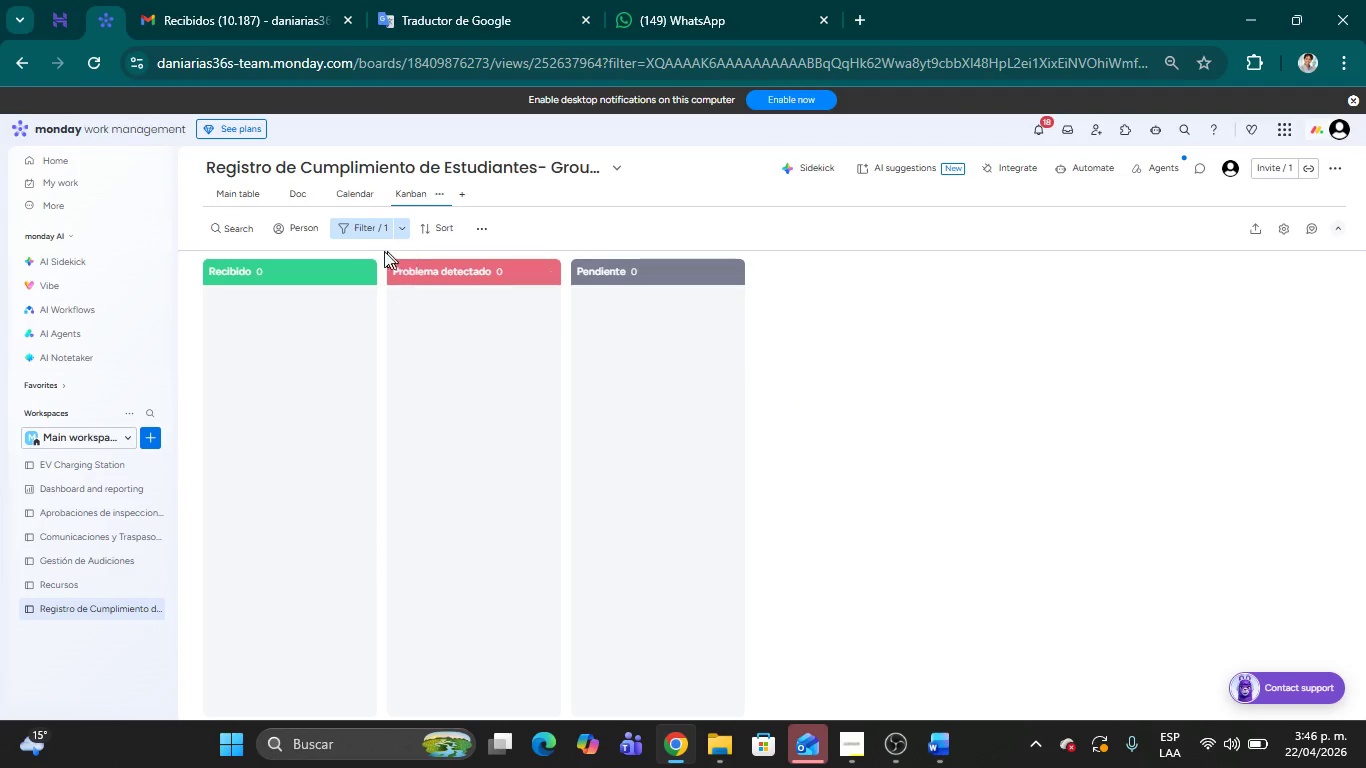 
left_click([346, 227])
 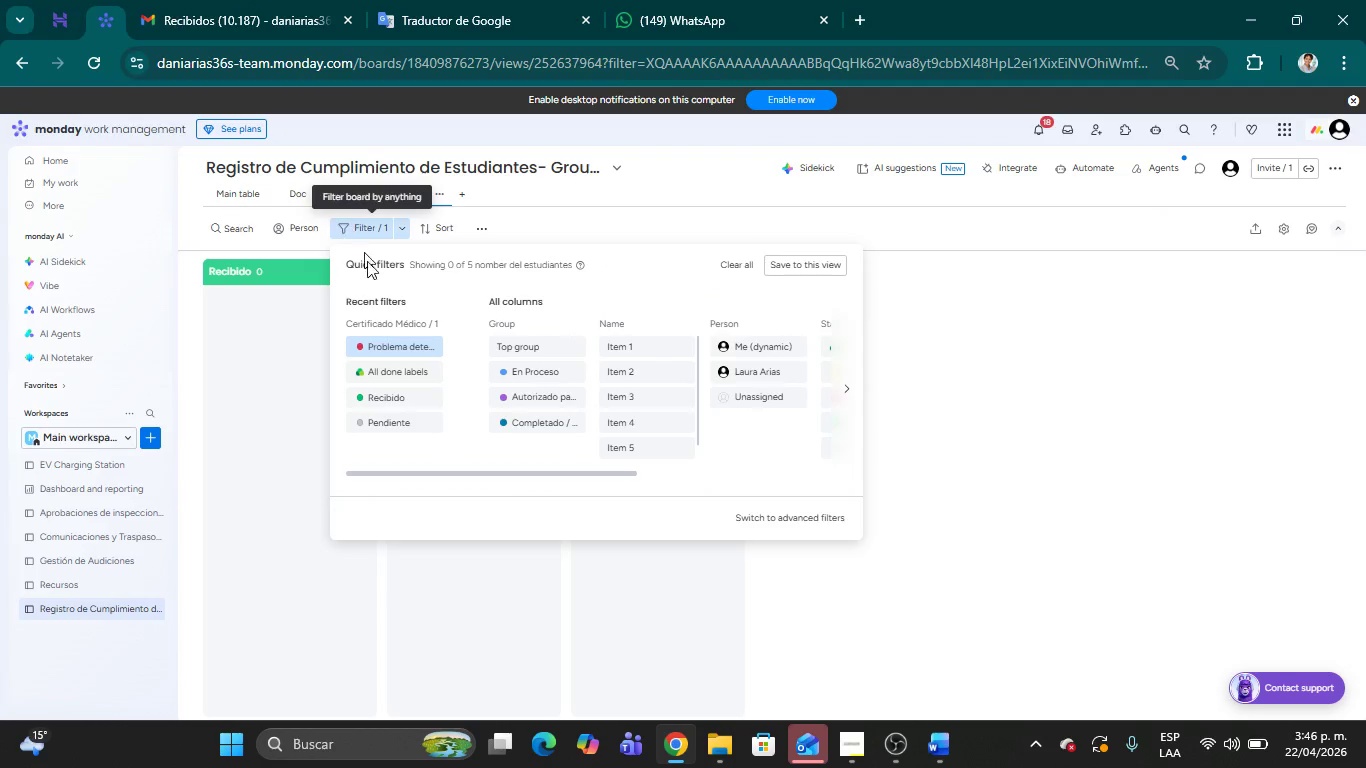 
mouse_move([398, 348])
 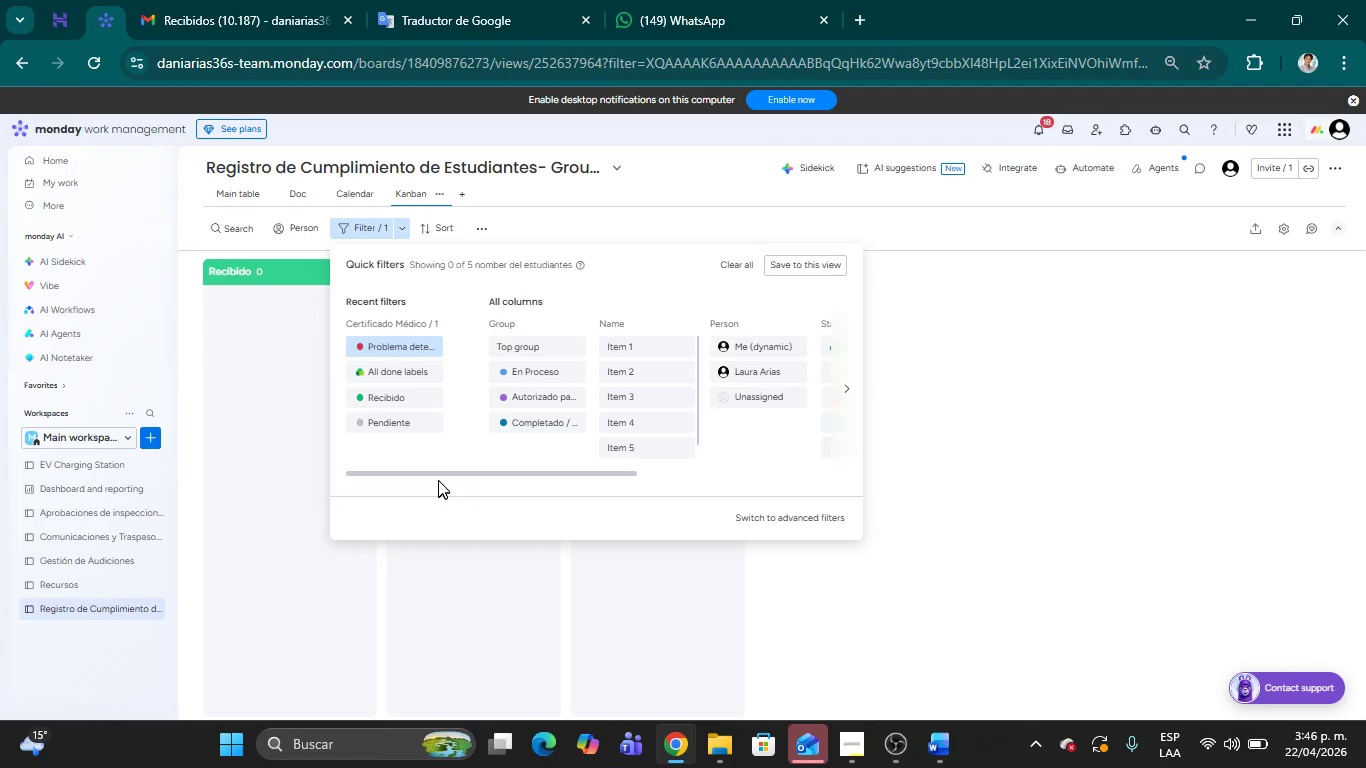 
left_click_drag(start_coordinate=[434, 472], to_coordinate=[759, 467])
 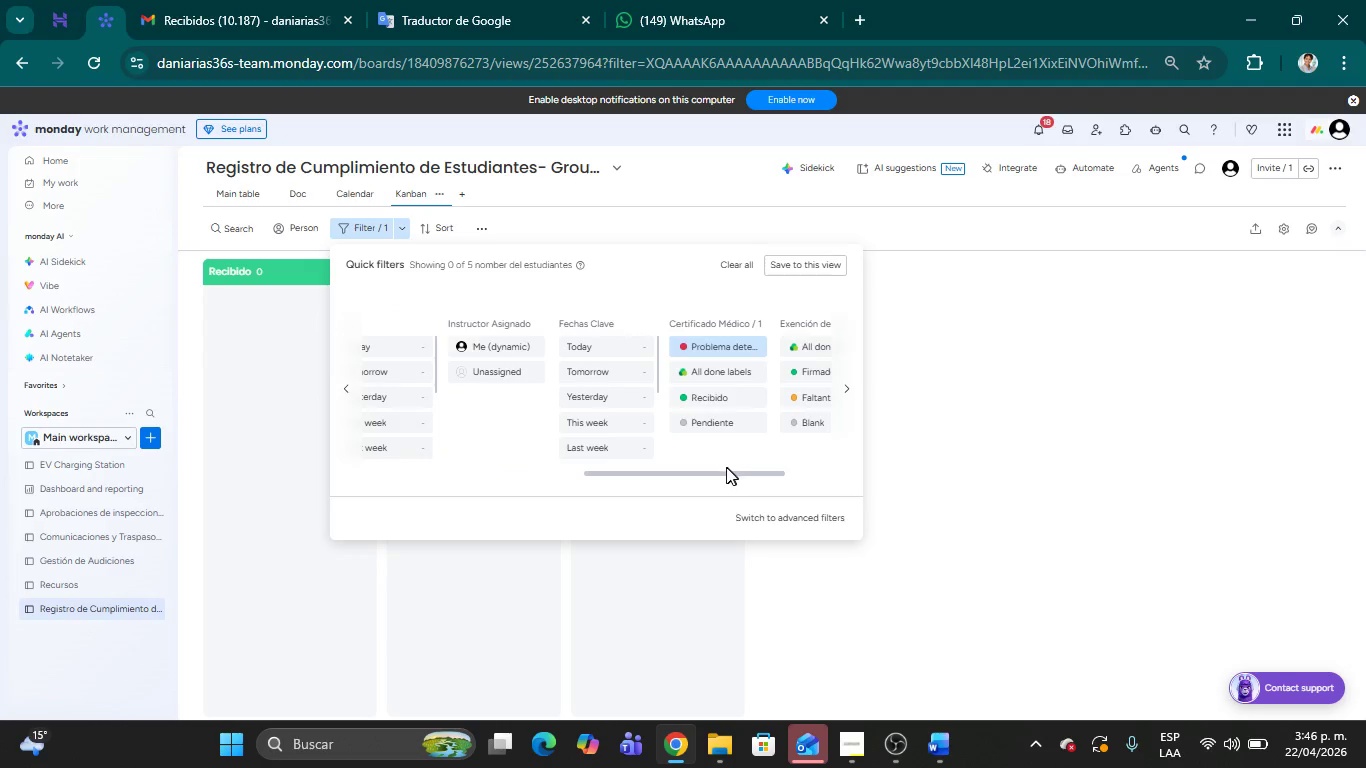 
left_click_drag(start_coordinate=[718, 473], to_coordinate=[778, 469])
 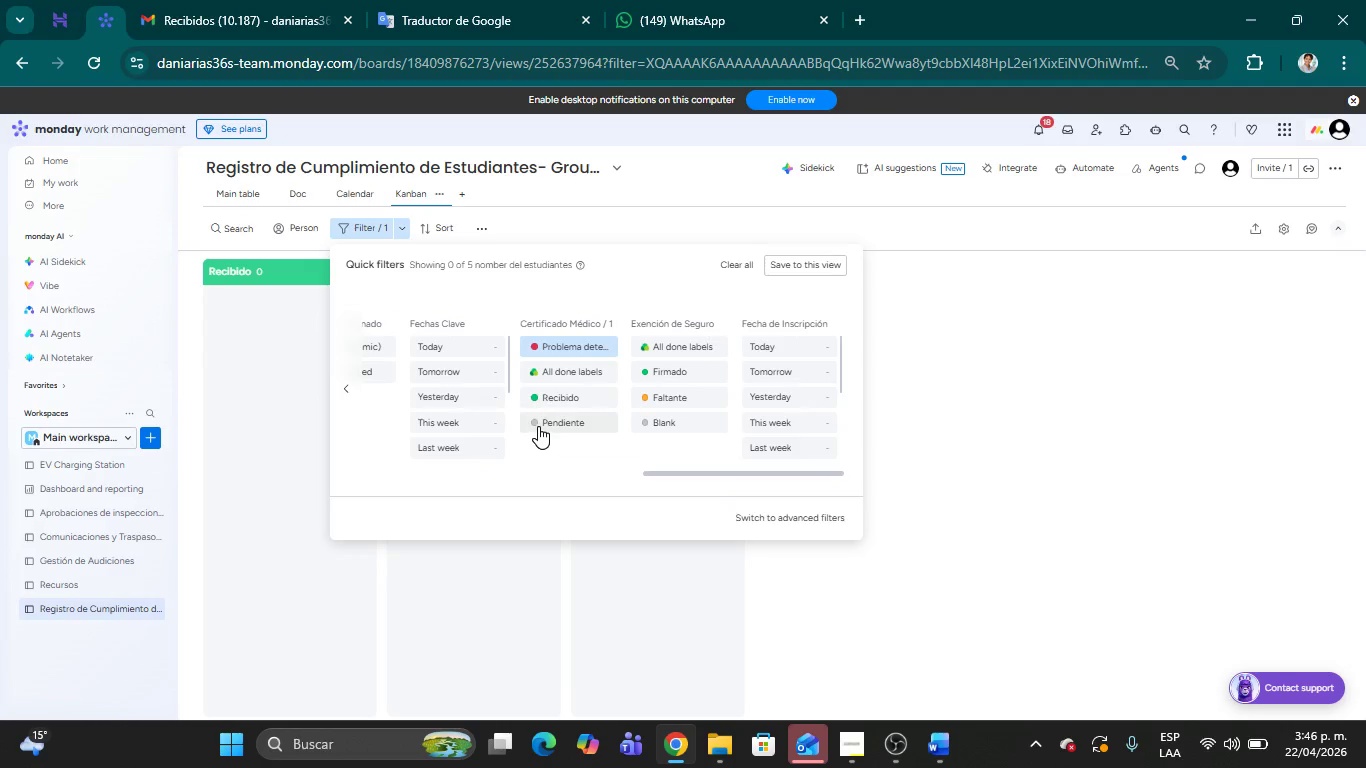 
left_click([536, 424])
 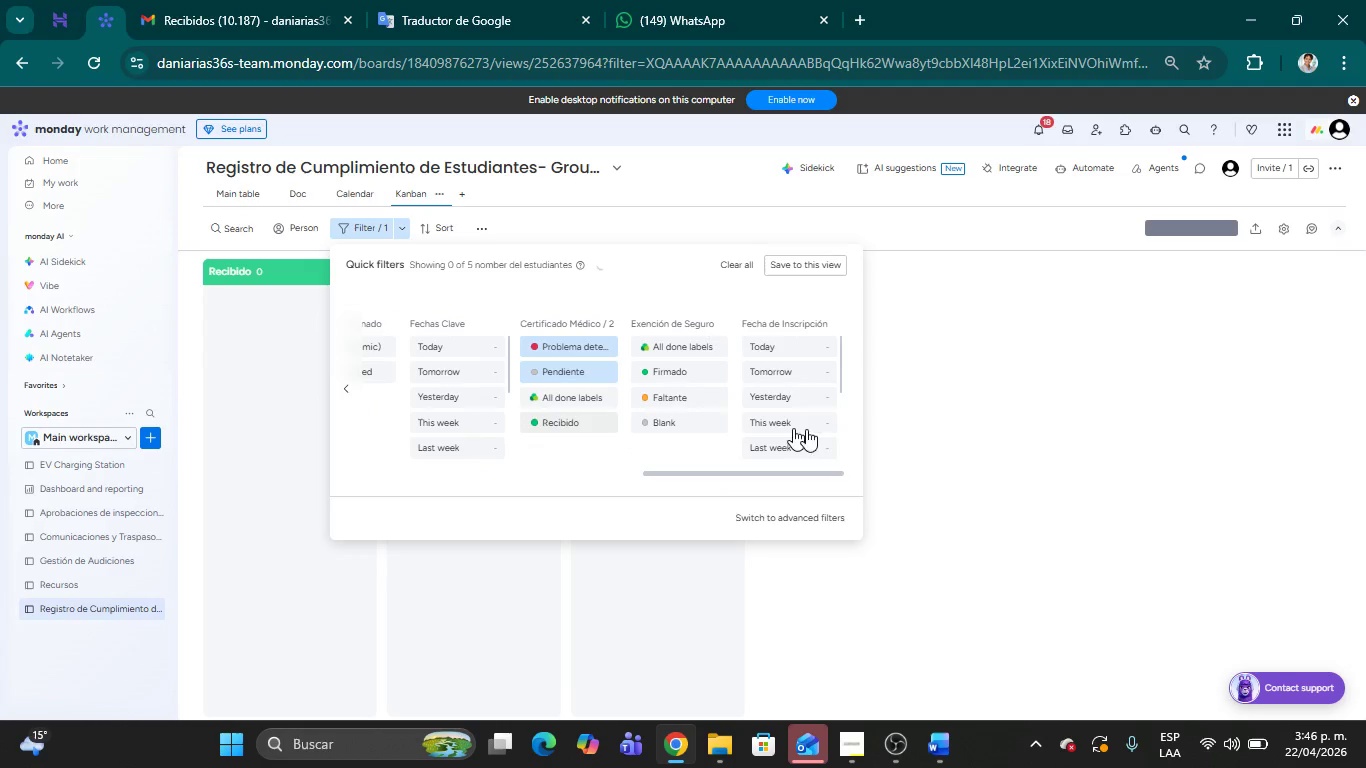 
left_click([988, 434])
 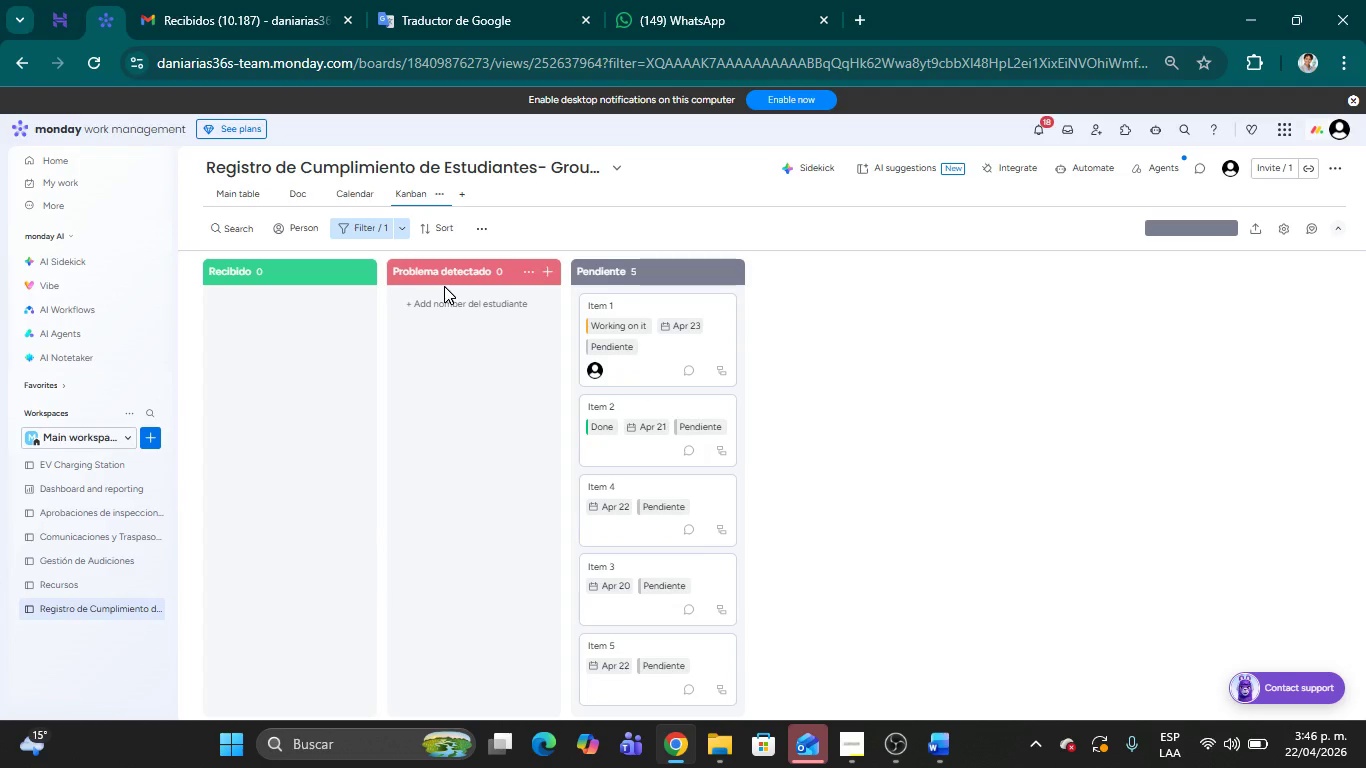 
left_click([355, 233])
 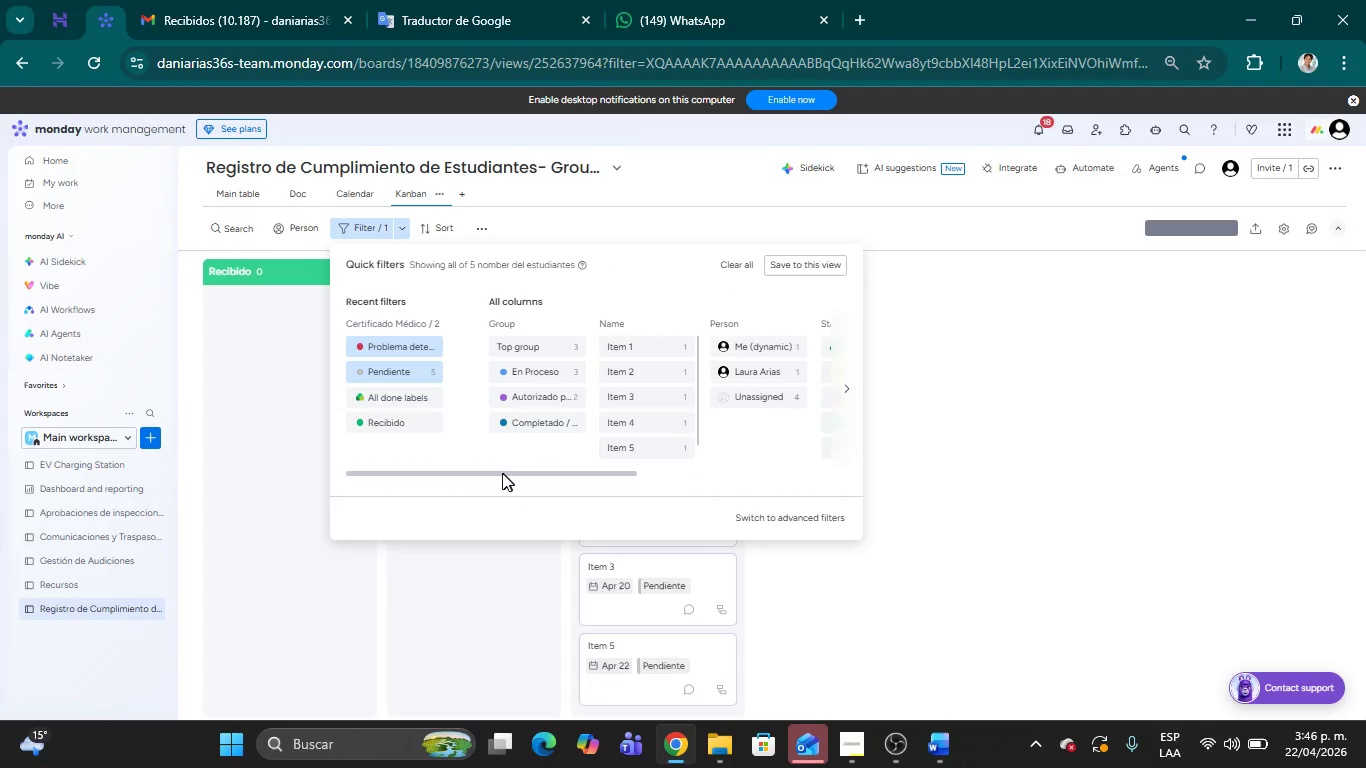 
left_click_drag(start_coordinate=[497, 473], to_coordinate=[822, 479])
 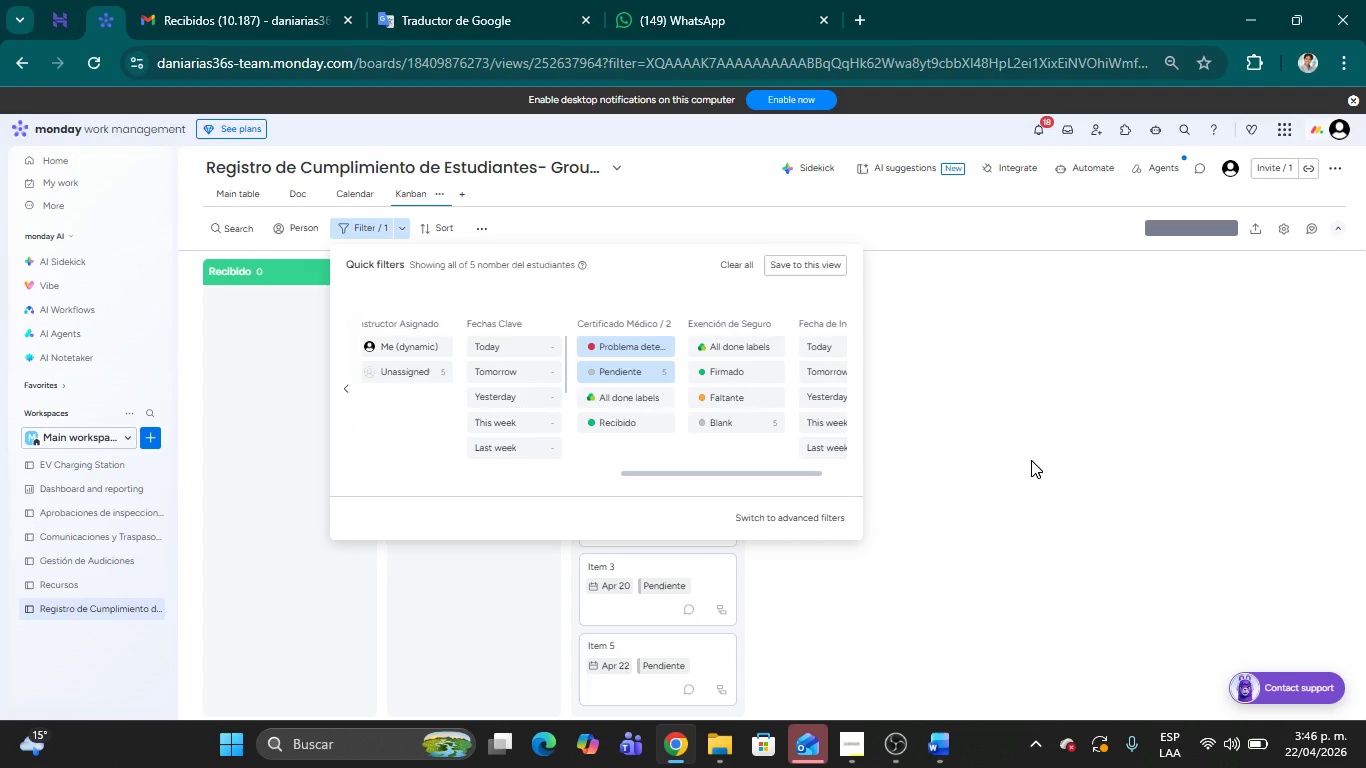 
left_click([1031, 460])
 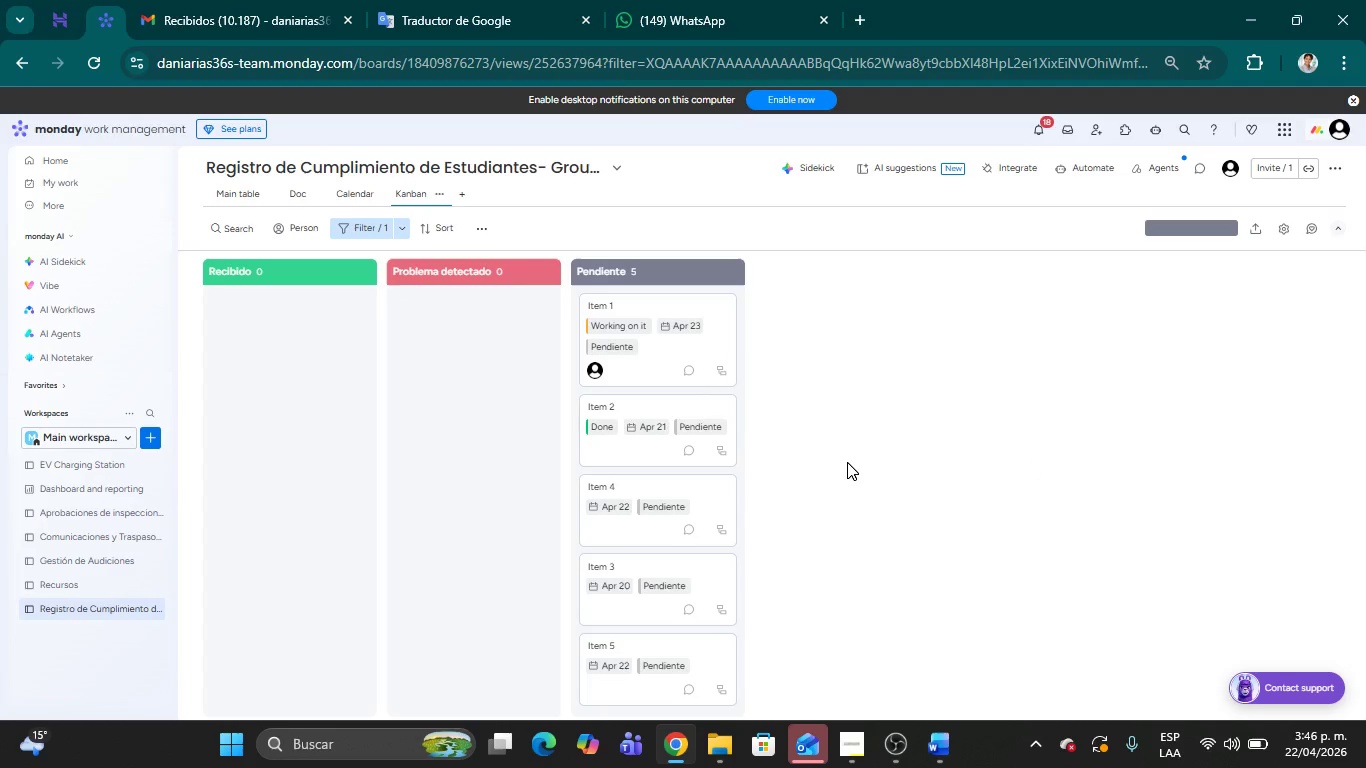 
wait(8.25)
 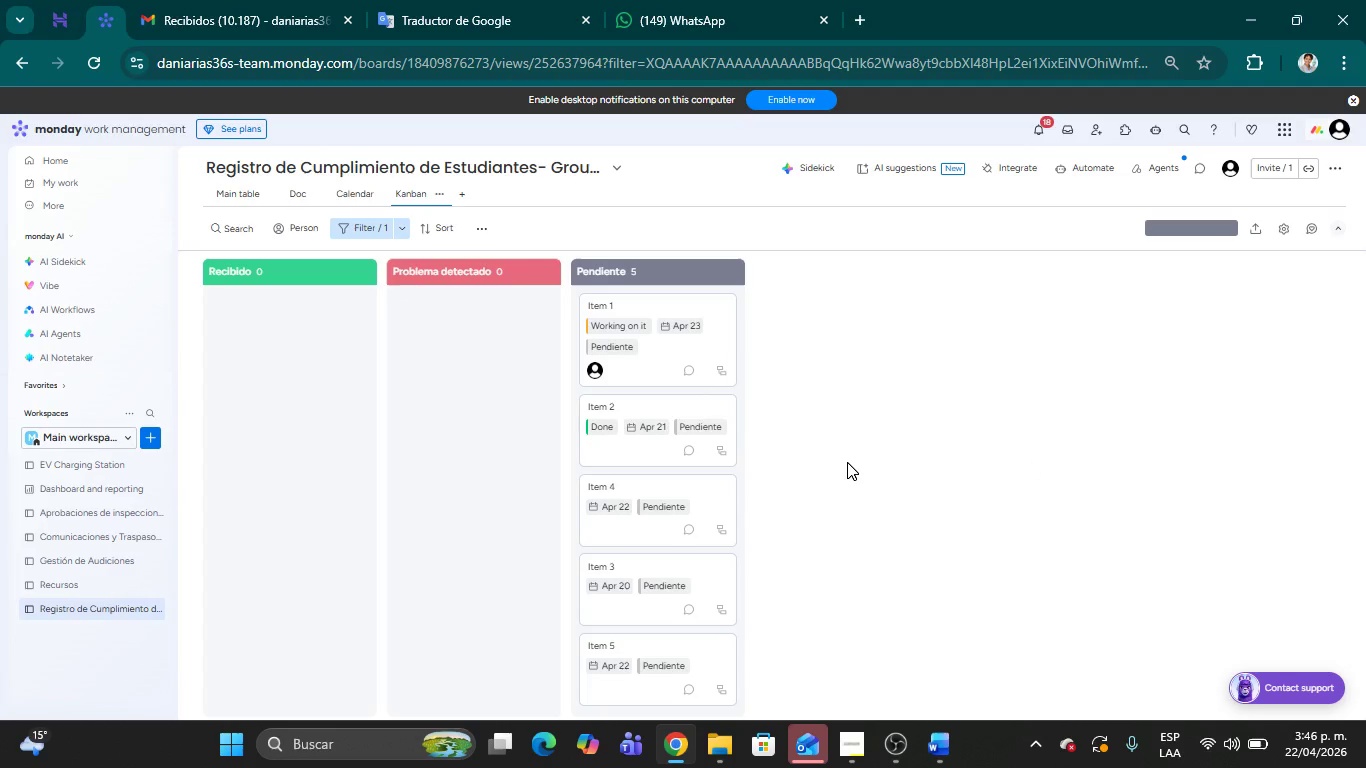 
right_click([273, 282])
 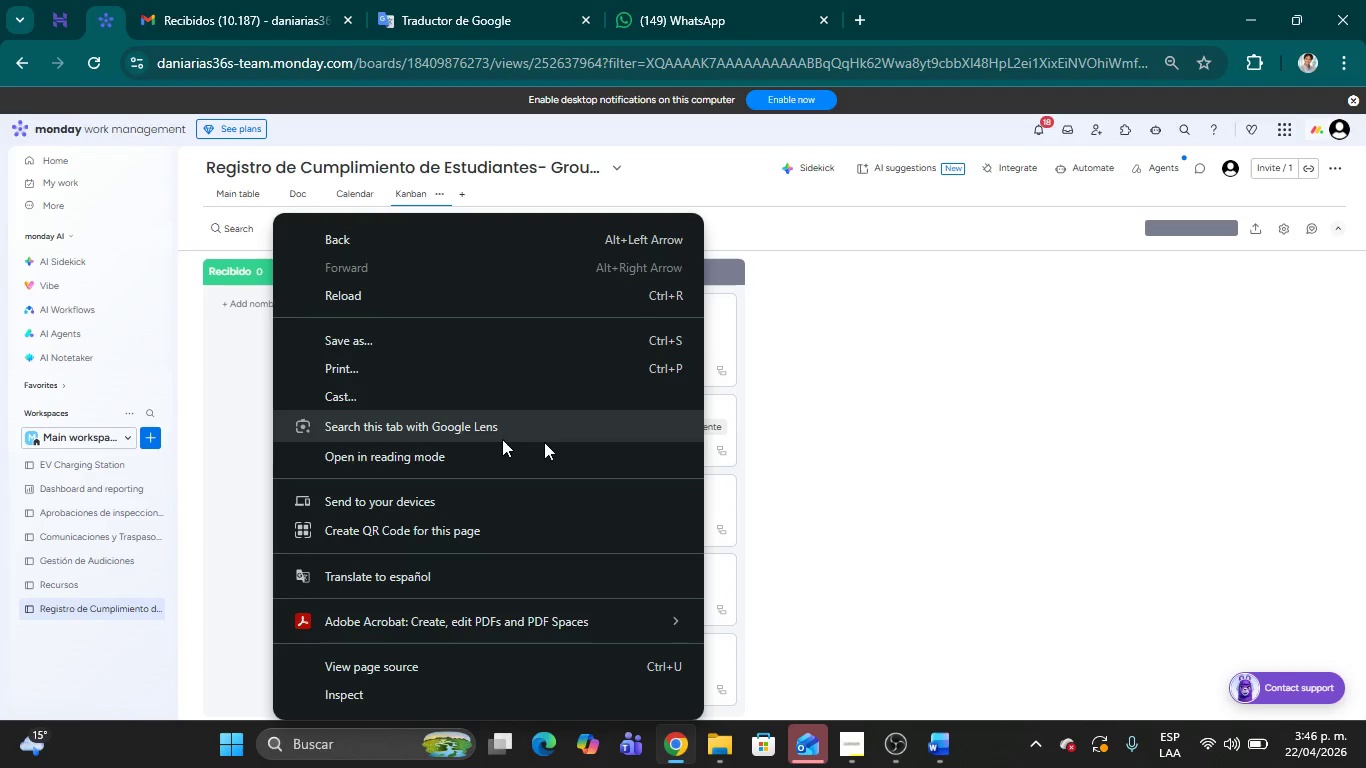 
left_click([1056, 483])
 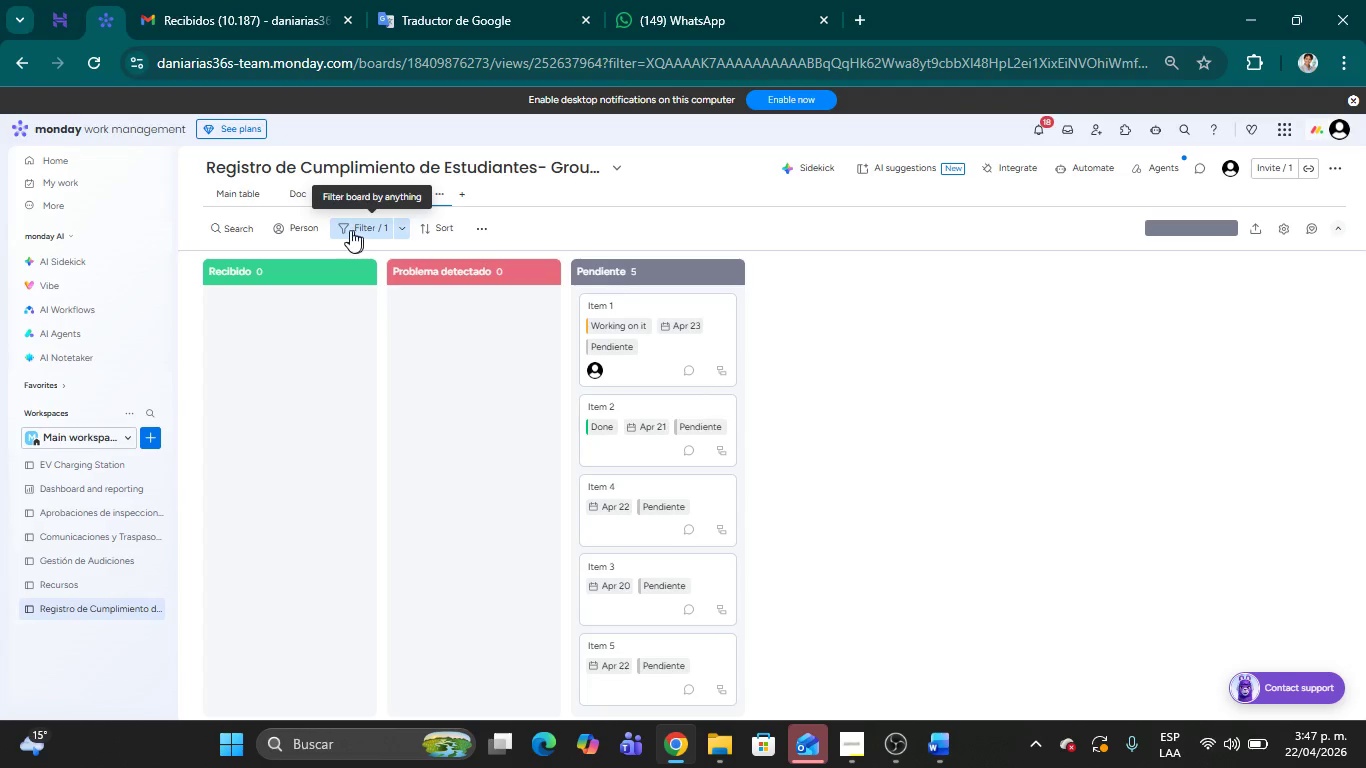 
left_click([344, 228])
 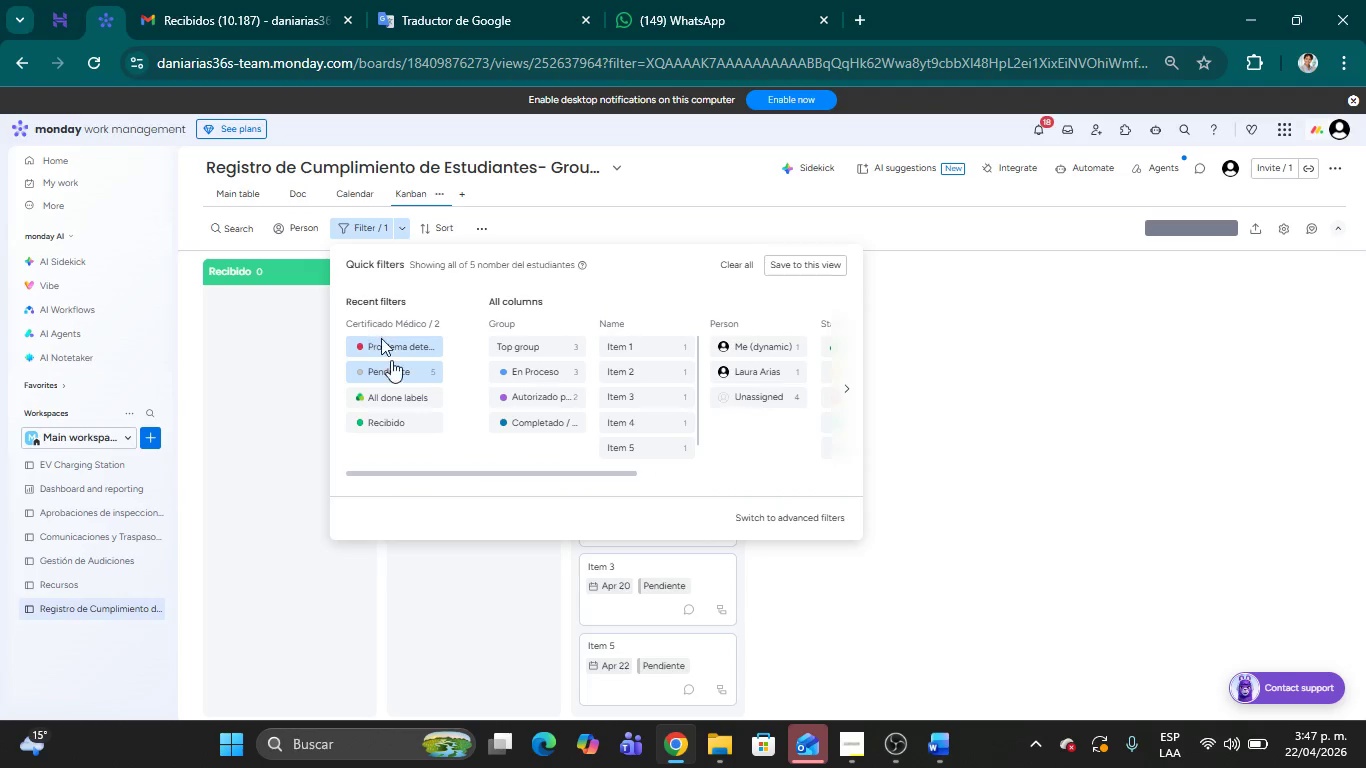 
left_click_drag(start_coordinate=[417, 473], to_coordinate=[393, 474])
 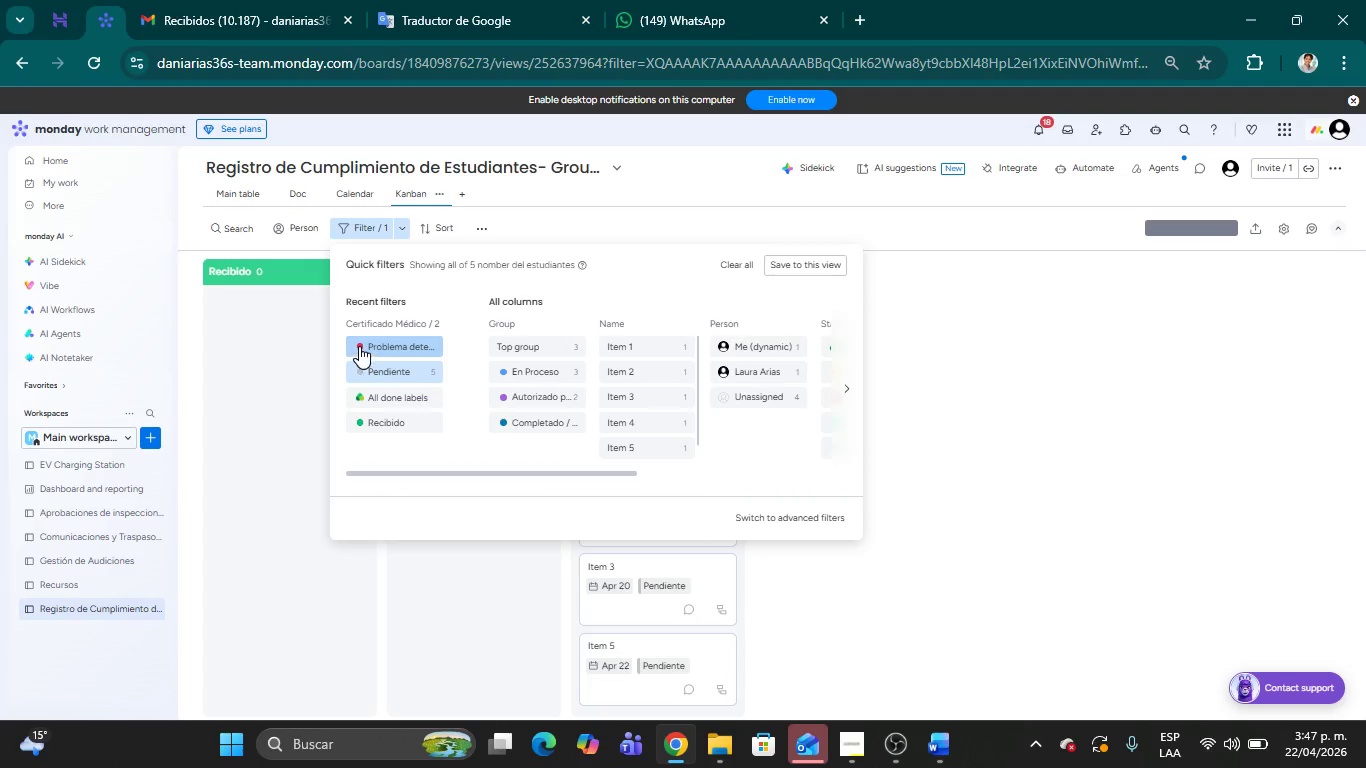 
left_click([358, 345])
 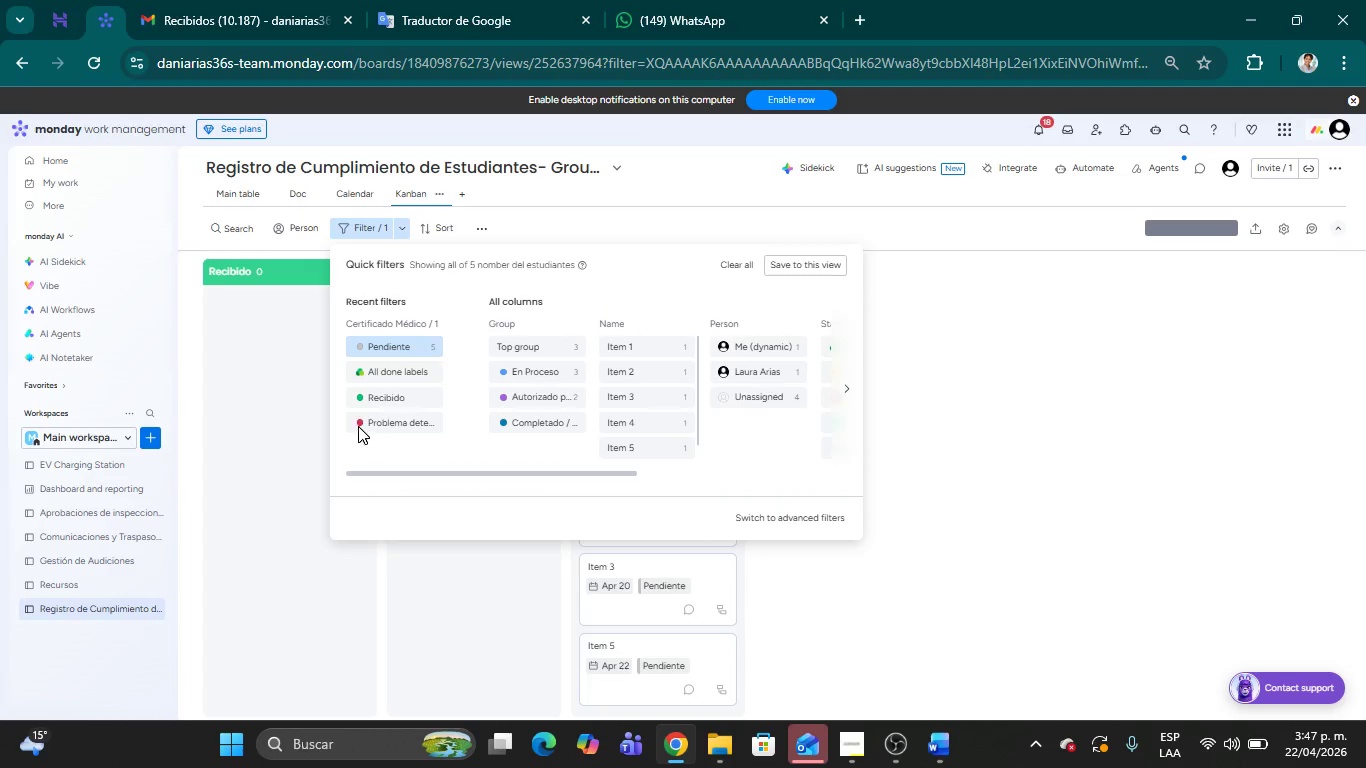 
left_click([359, 425])
 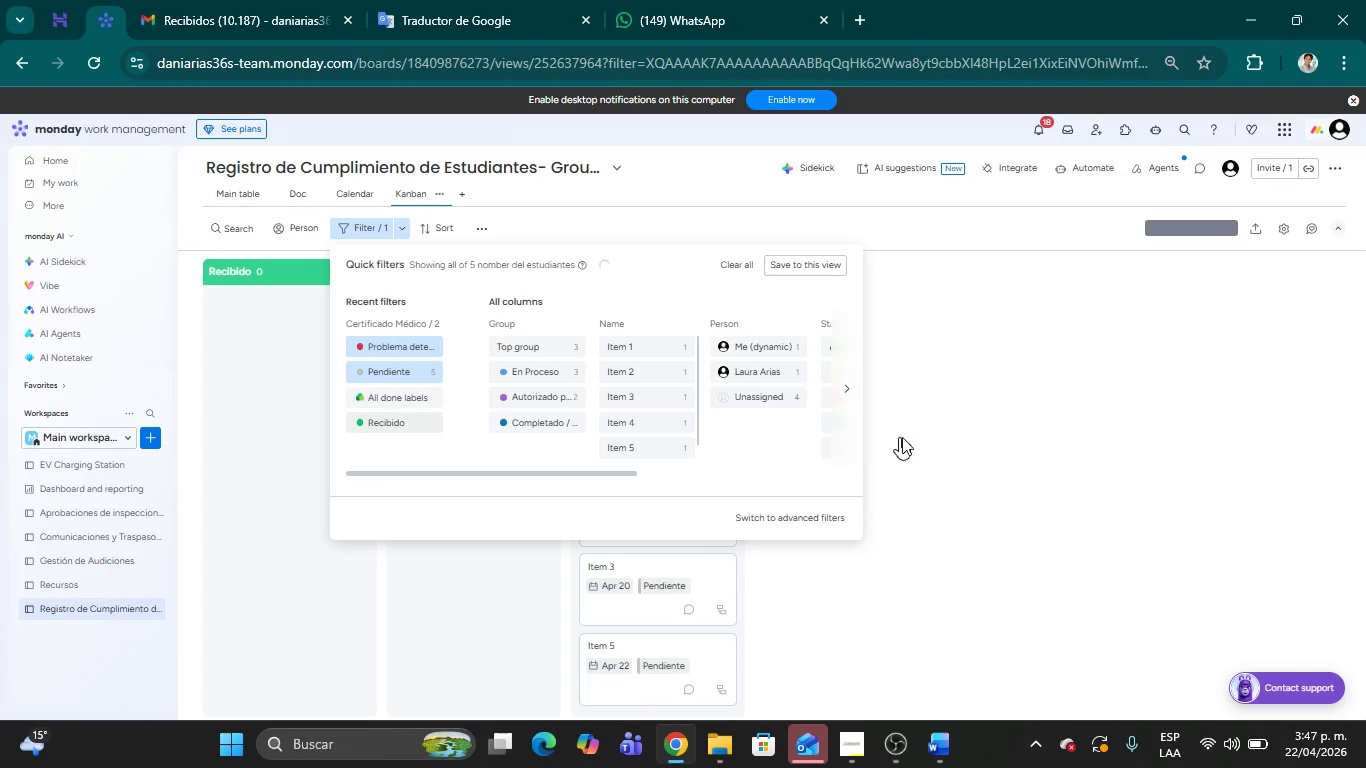 
left_click([934, 438])
 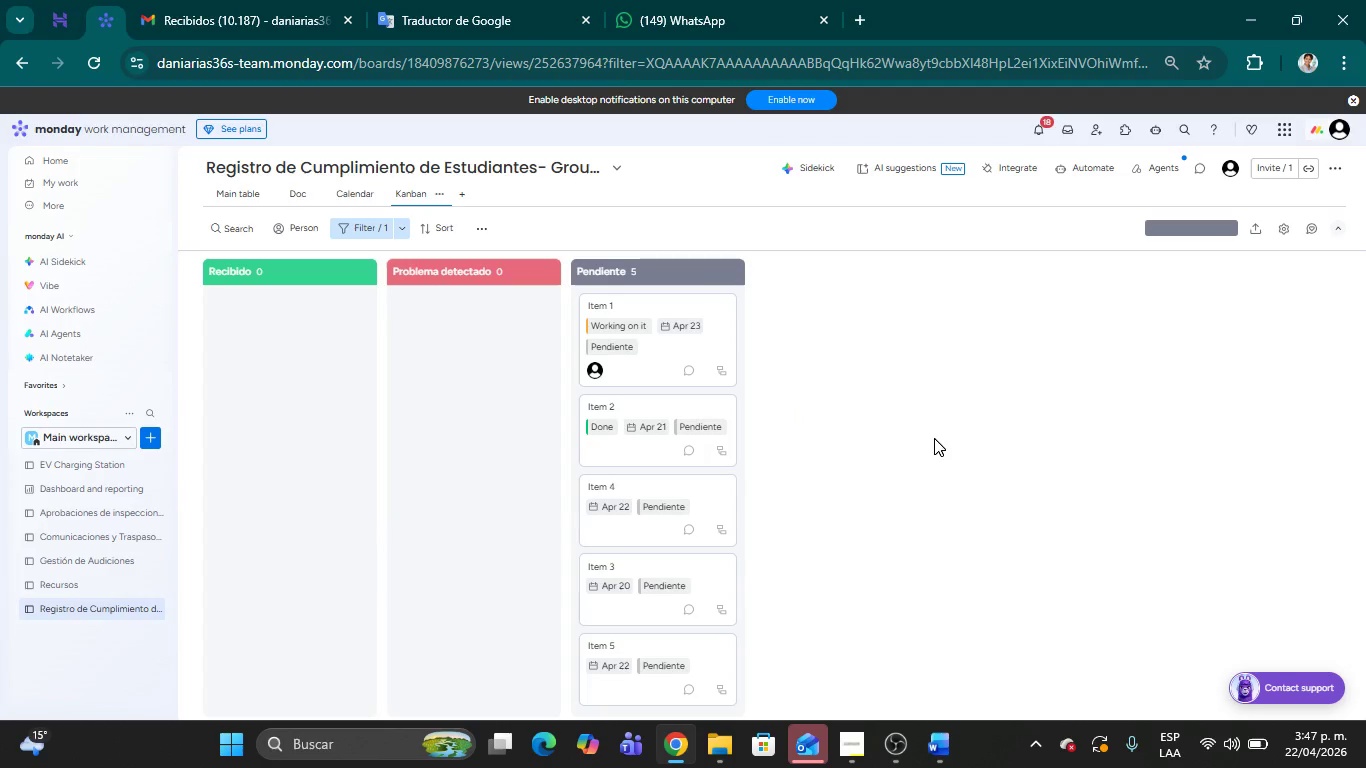 
mouse_move([385, 303])
 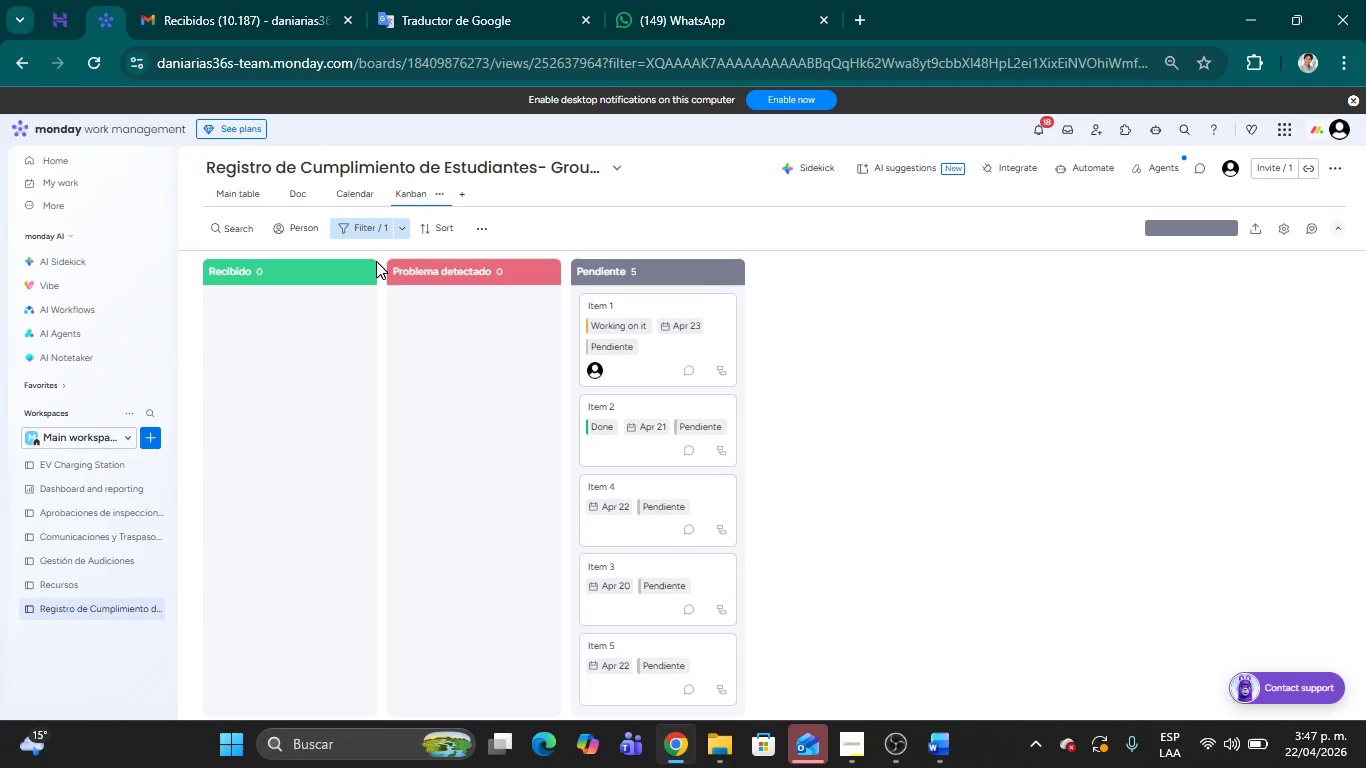 
wait(15.24)
 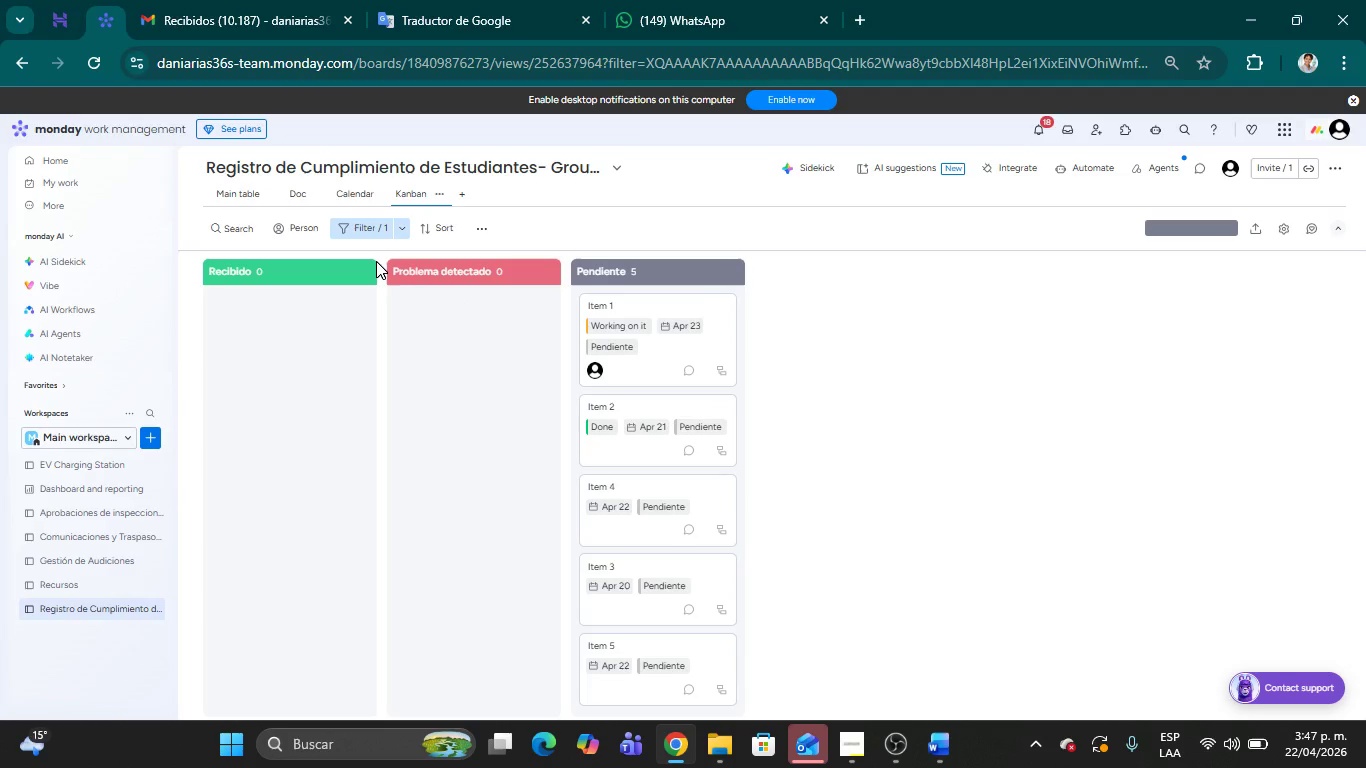 
left_click([354, 232])
 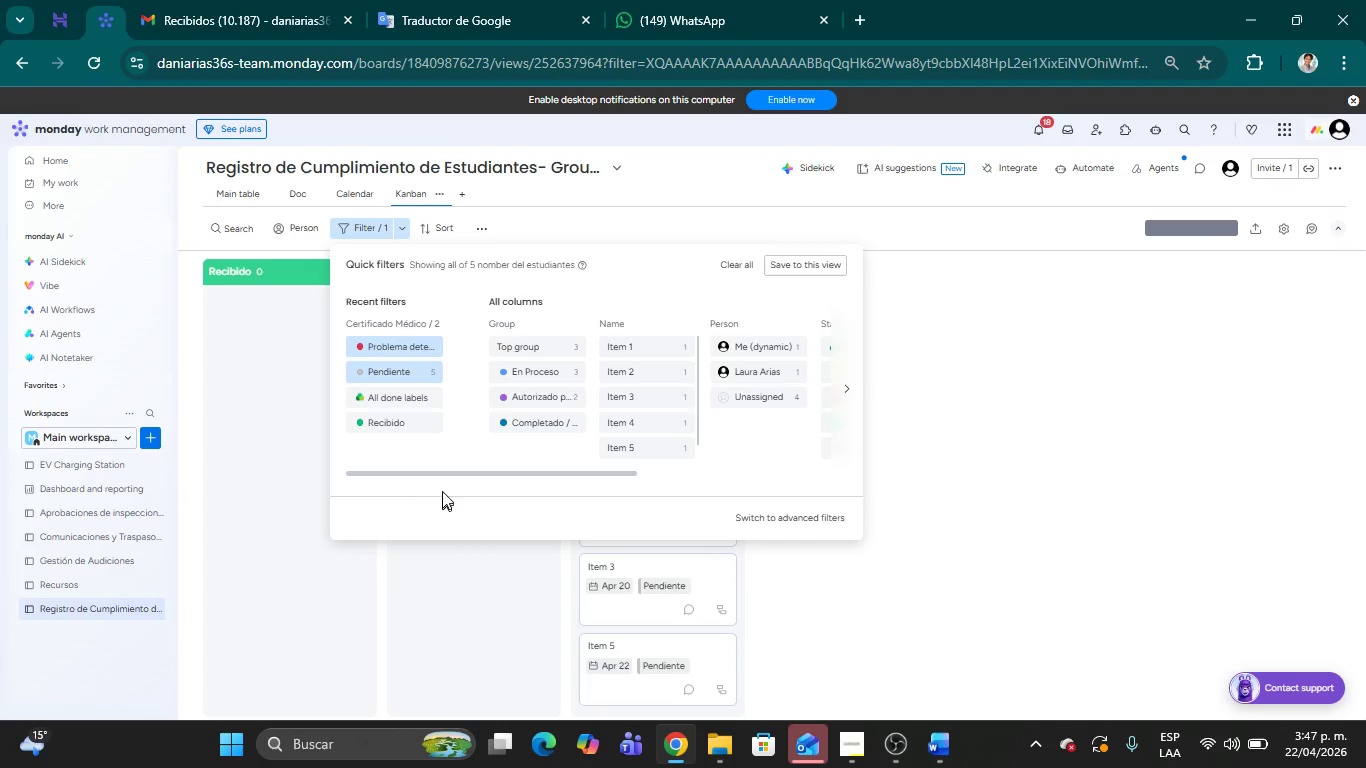 
left_click_drag(start_coordinate=[437, 473], to_coordinate=[767, 485])
 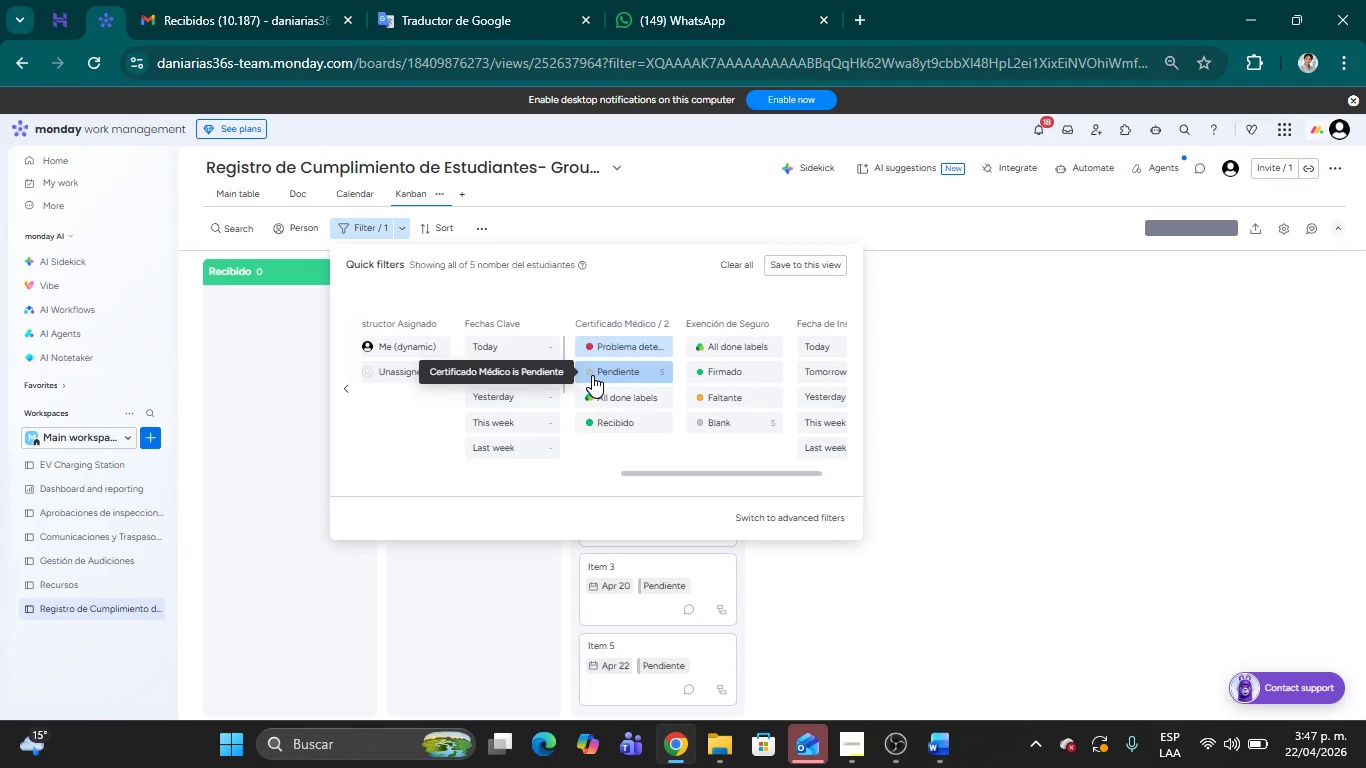 
left_click([588, 372])
 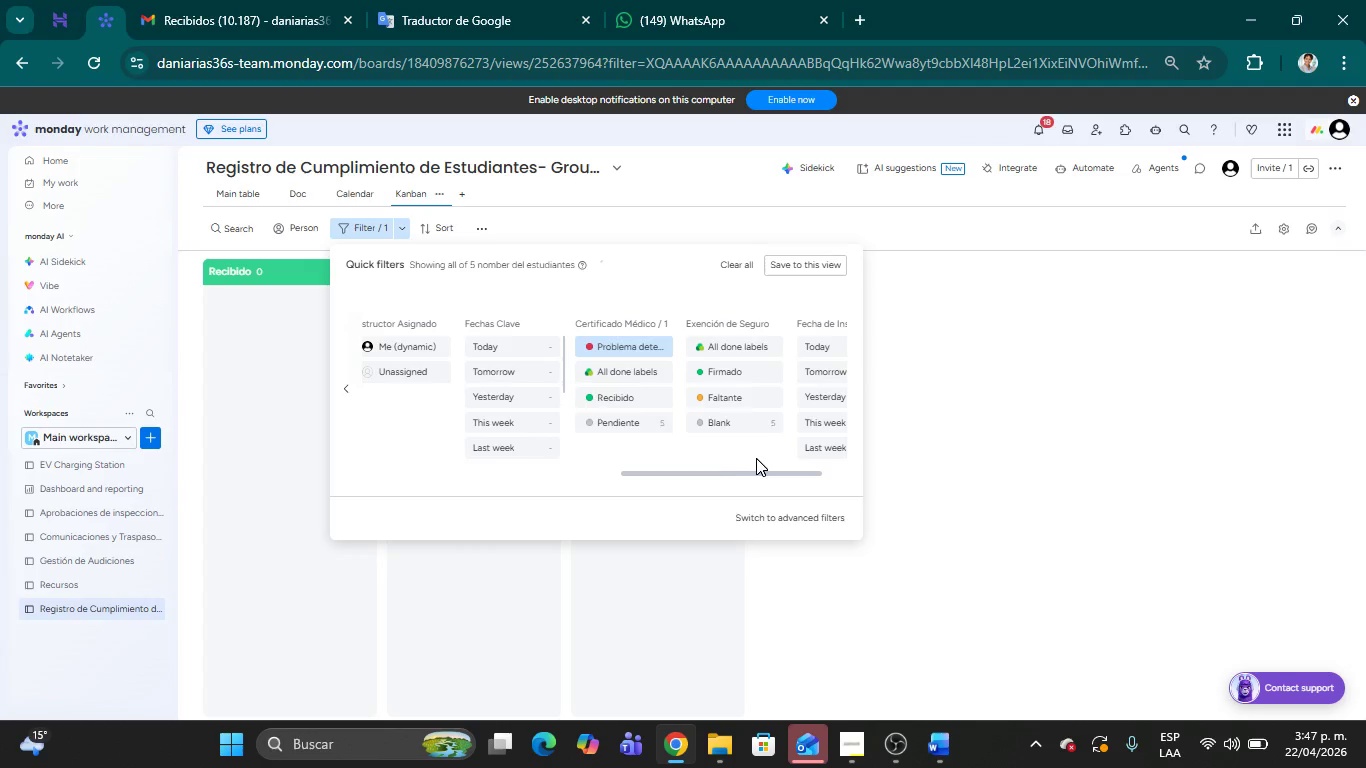 
mouse_move([644, 437])
 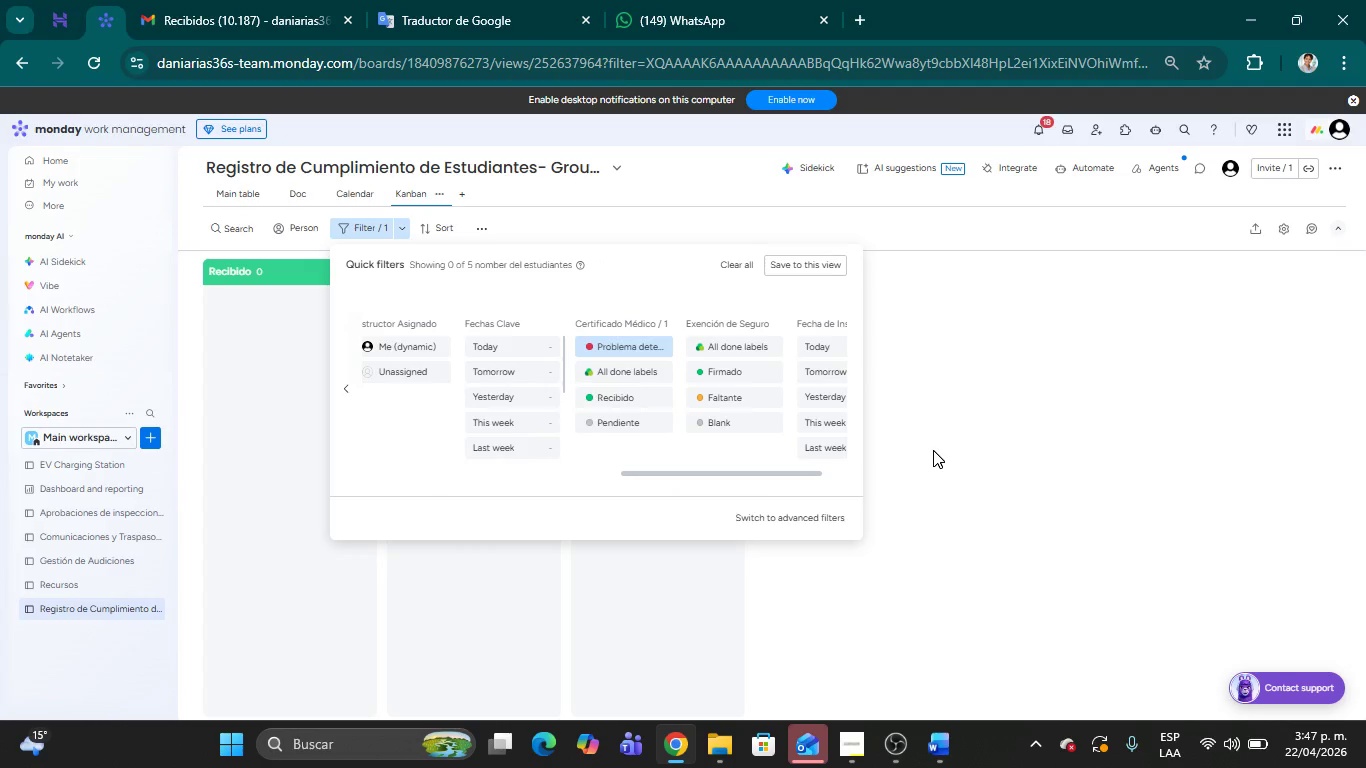 
left_click([933, 450])
 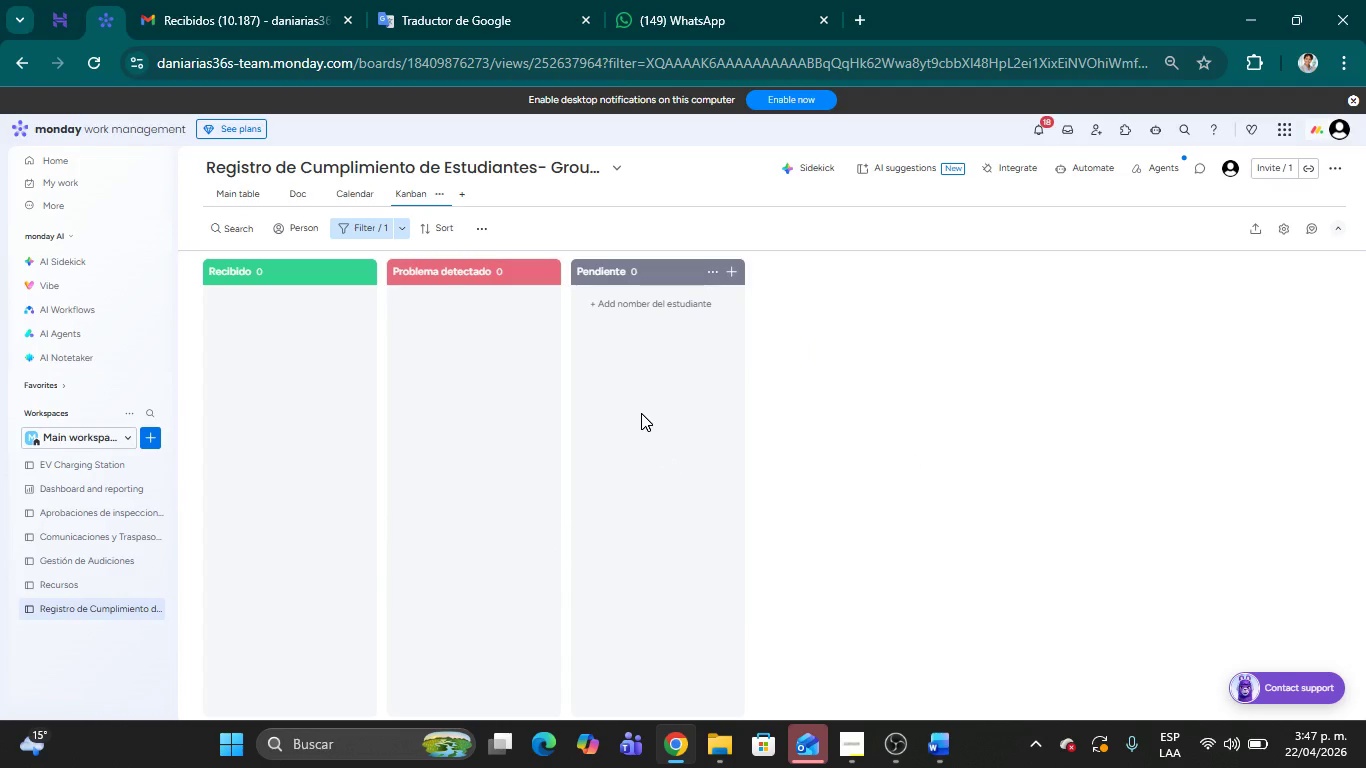 
wait(7.72)
 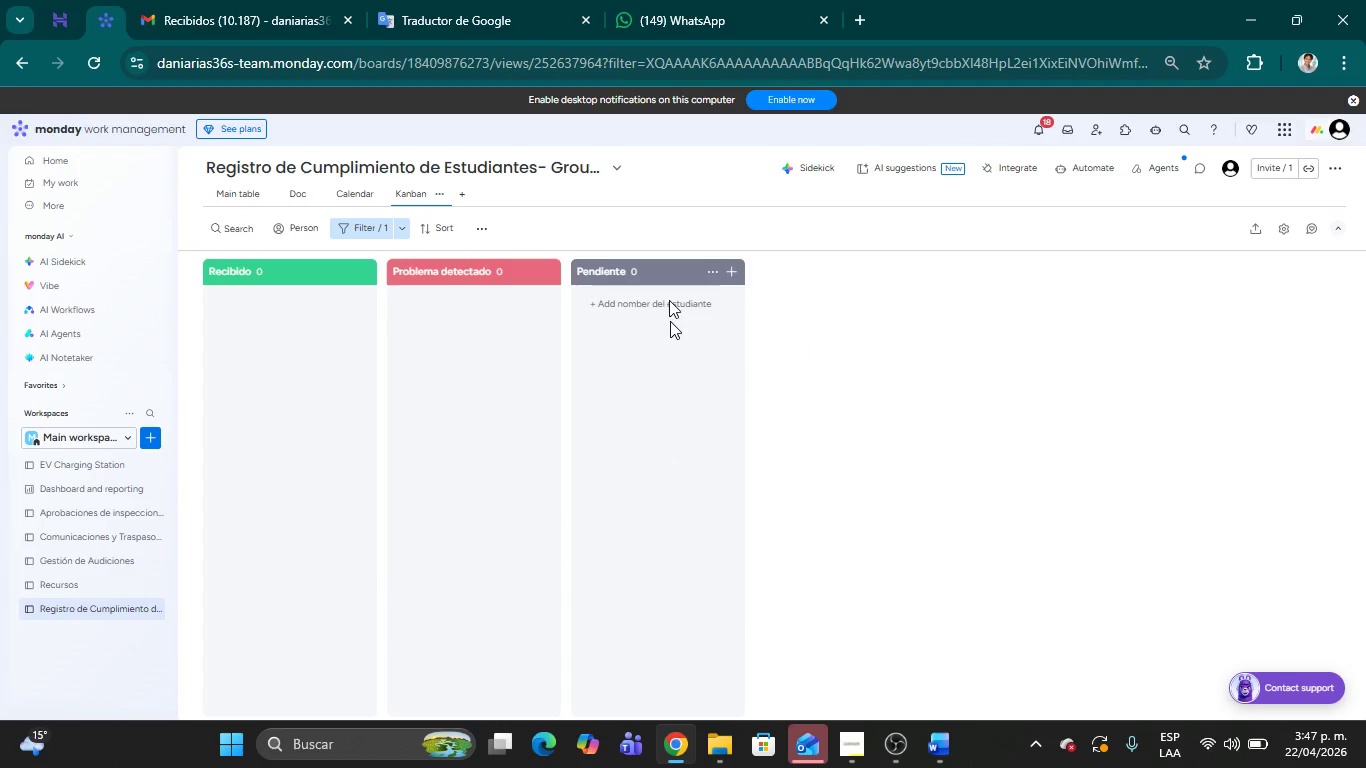 
left_click([340, 223])
 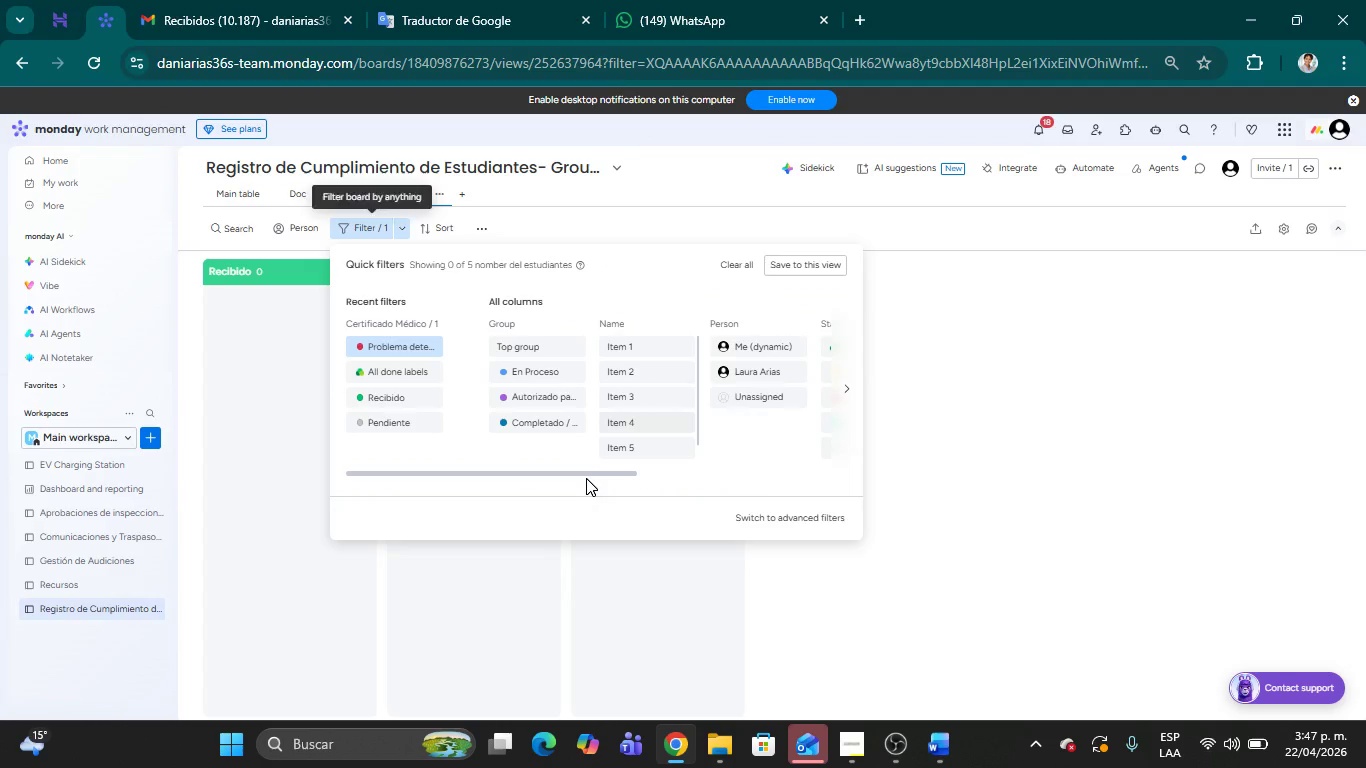 
left_click_drag(start_coordinate=[584, 472], to_coordinate=[891, 480])
 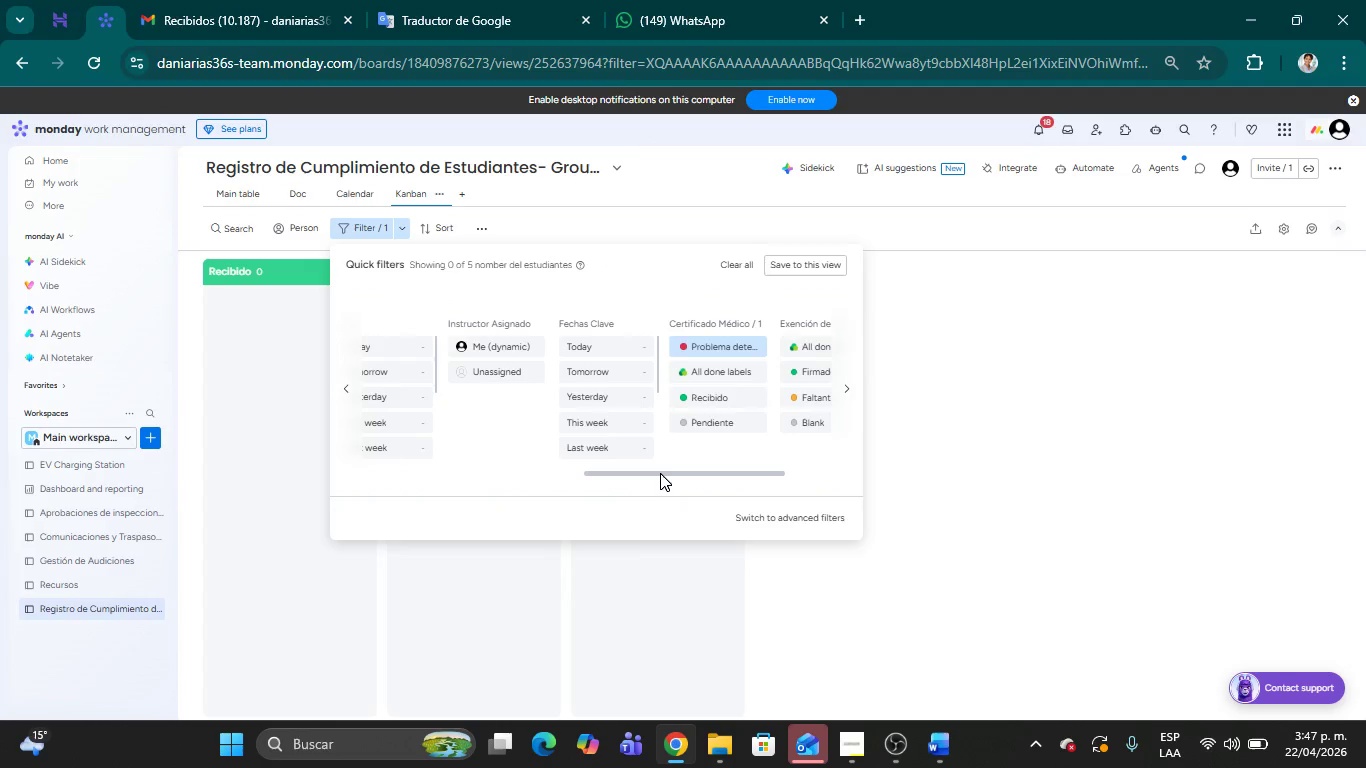 
left_click_drag(start_coordinate=[658, 470], to_coordinate=[680, 470])
 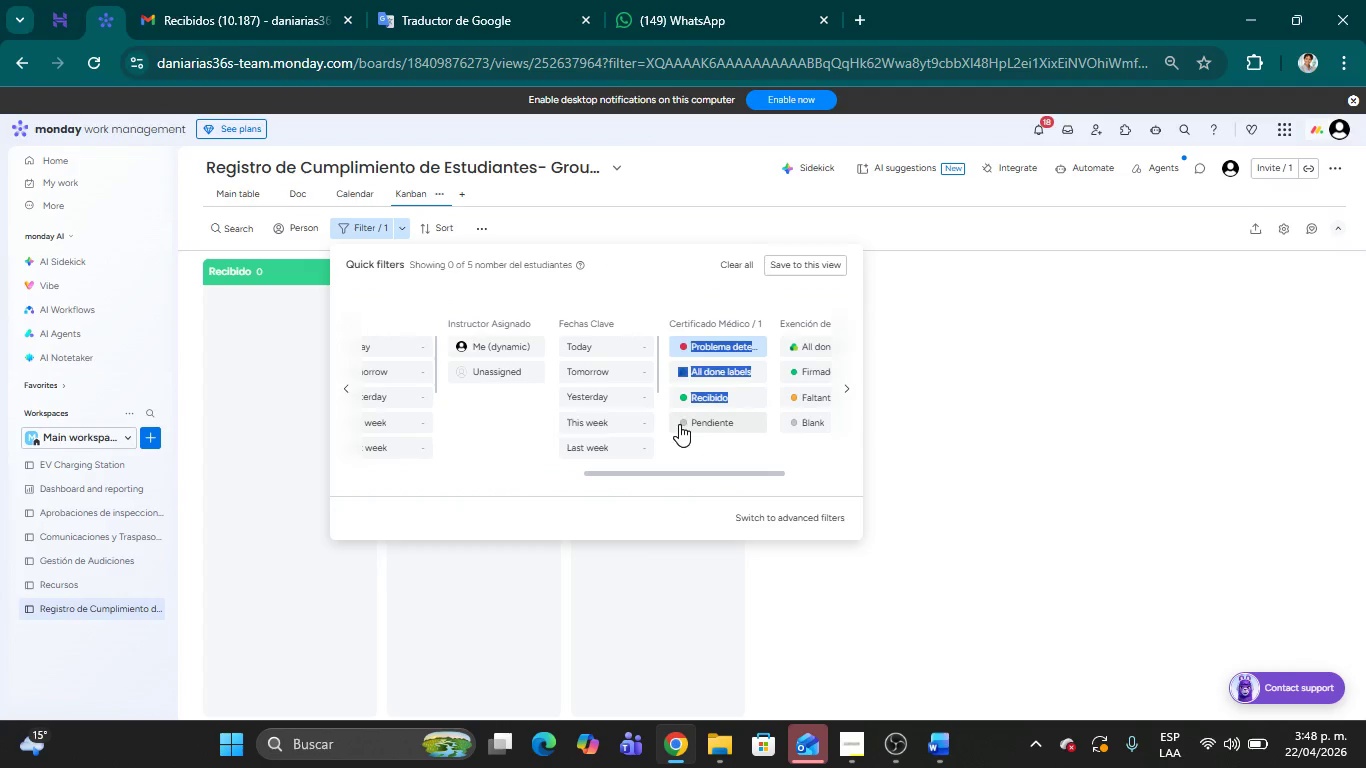 
left_click([687, 422])
 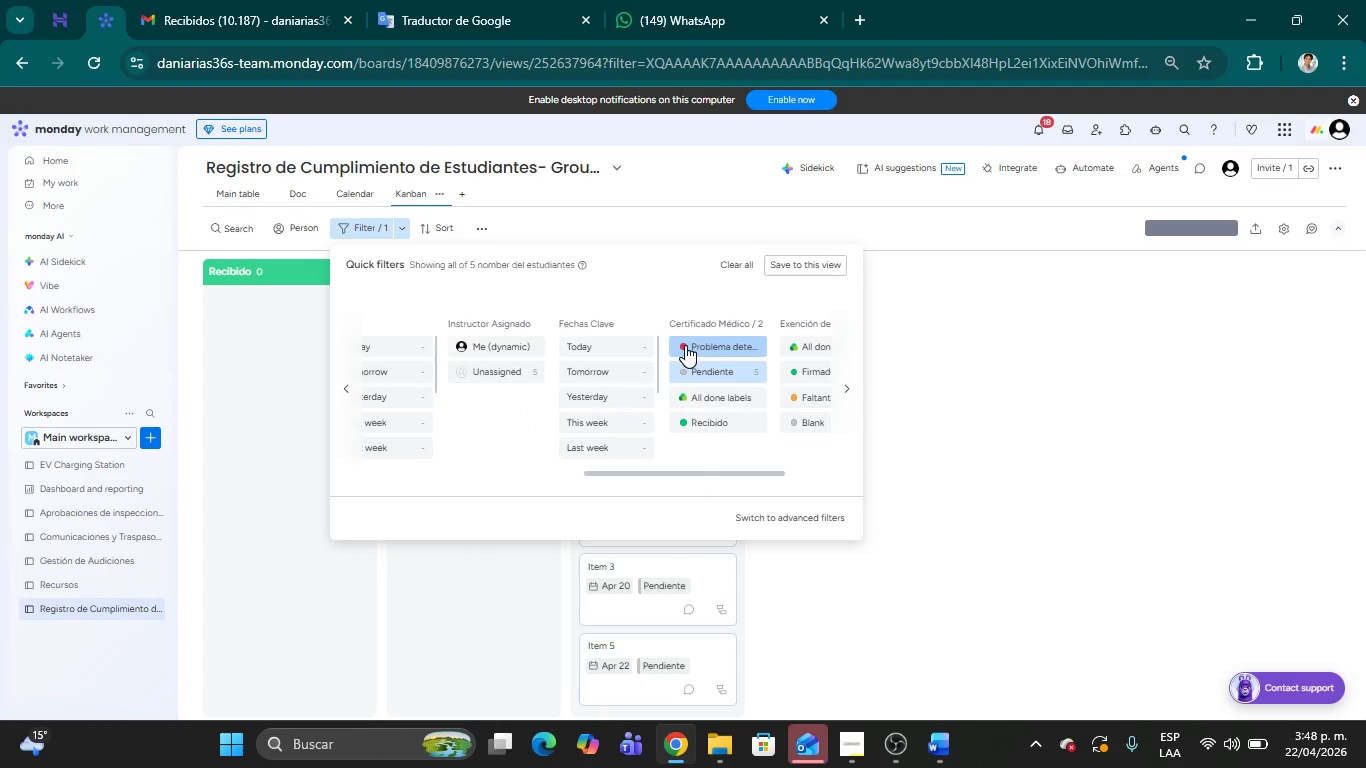 
left_click([685, 345])
 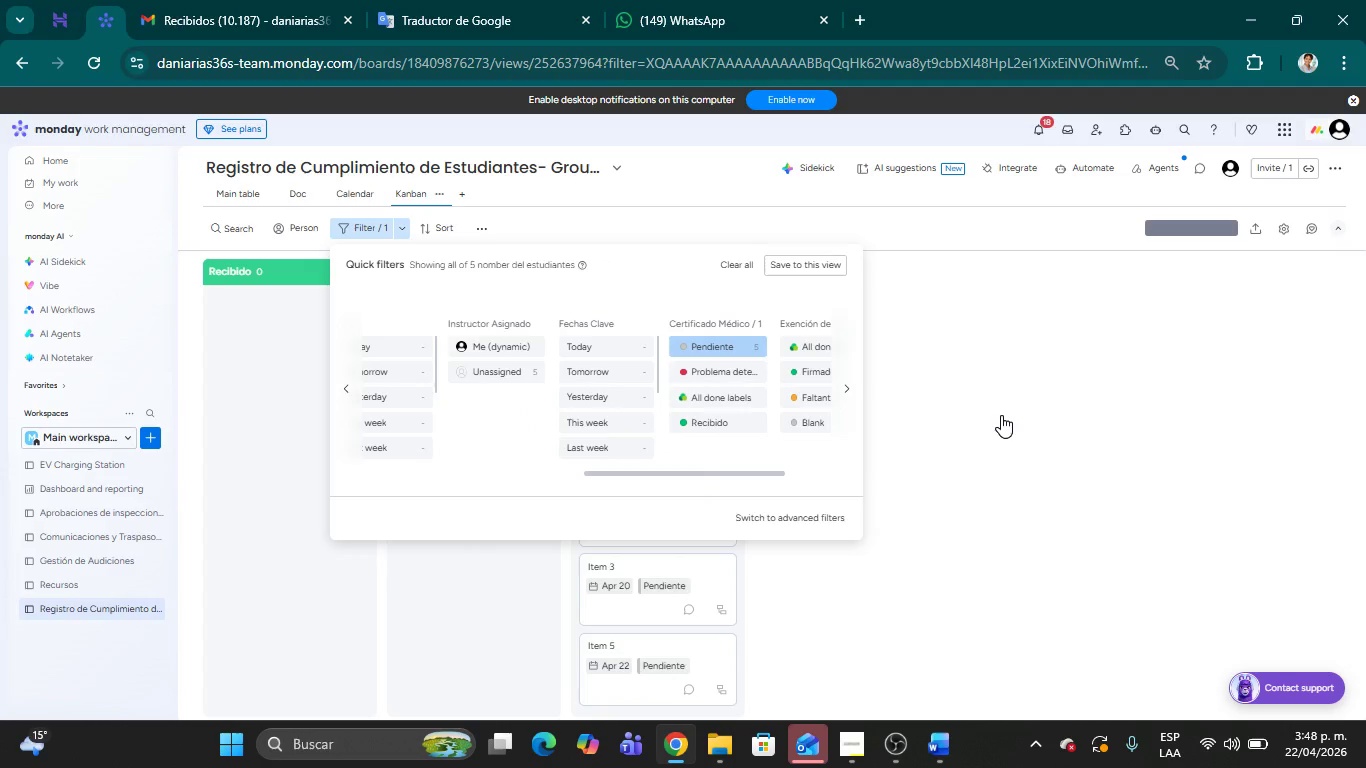 
left_click([1001, 415])
 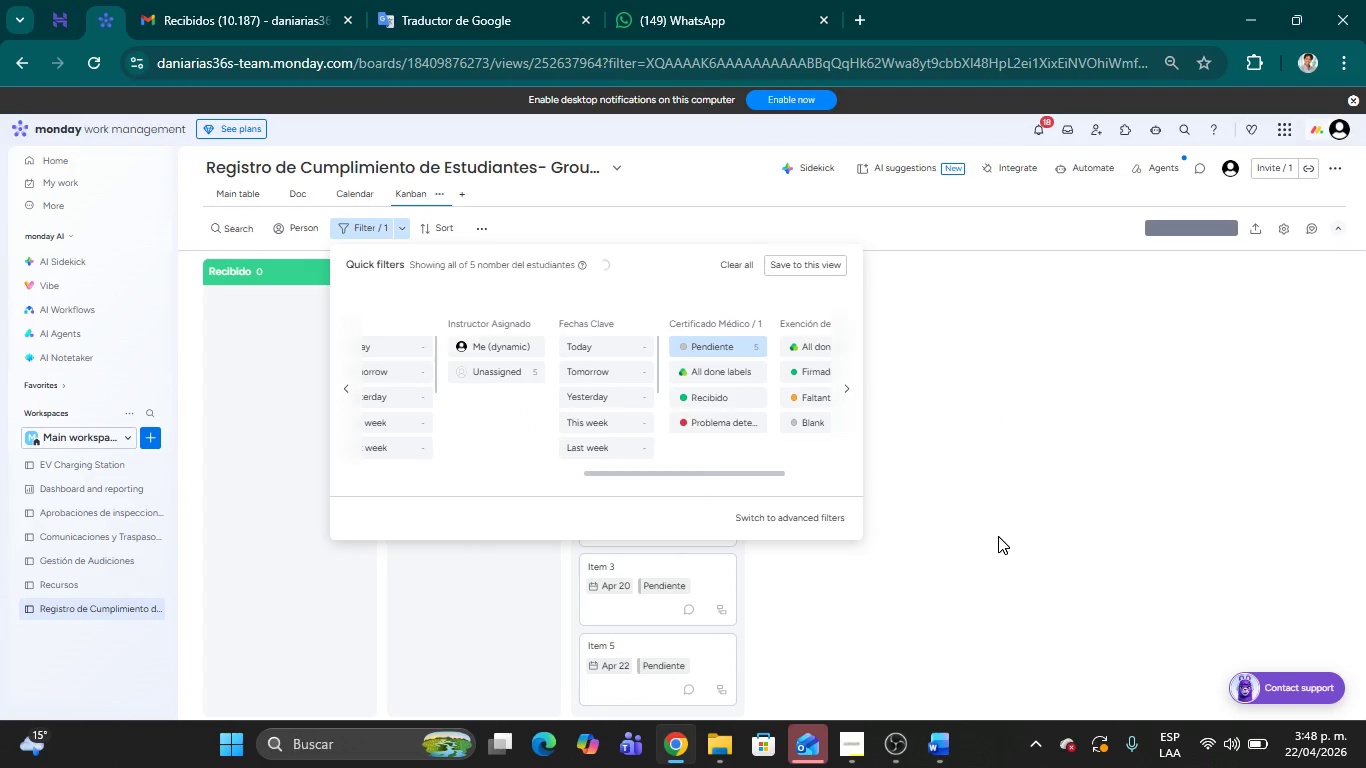 
left_click([998, 536])
 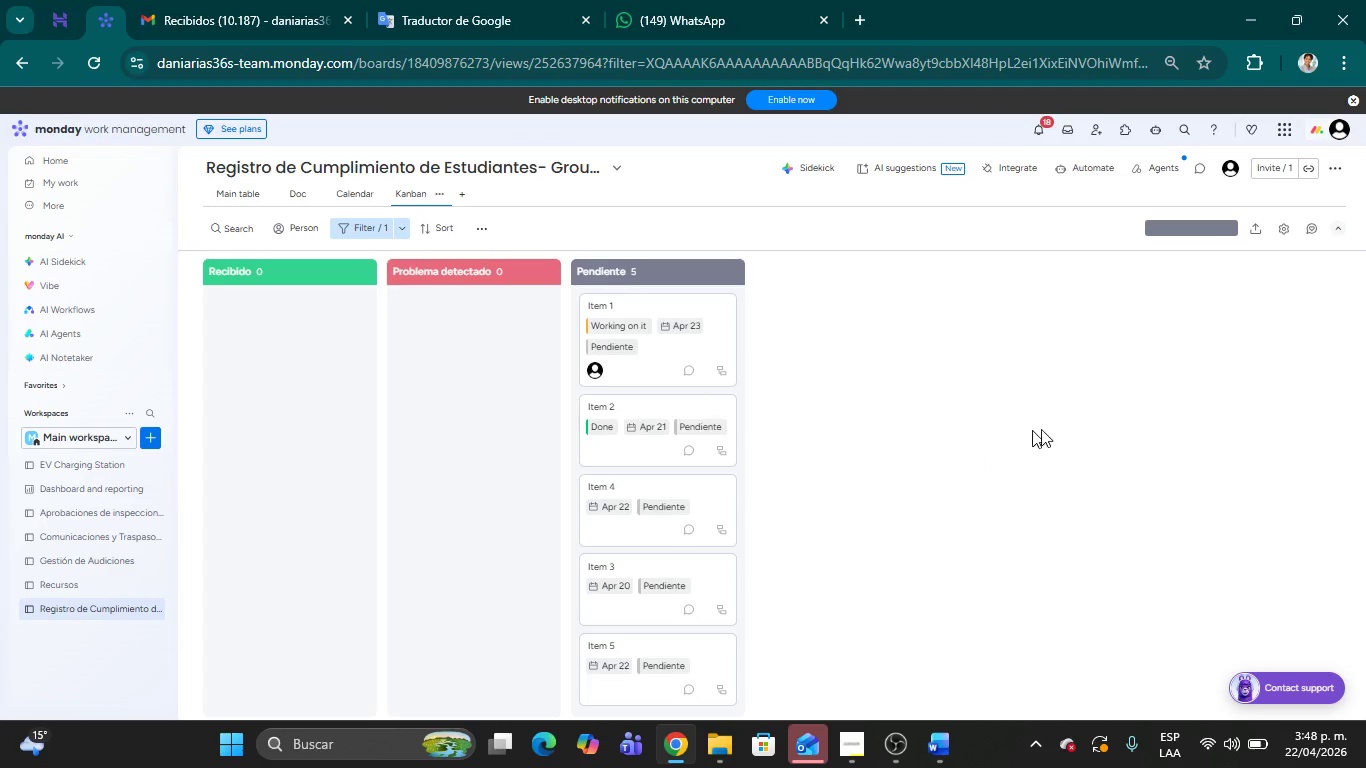 
left_click([1282, 230])
 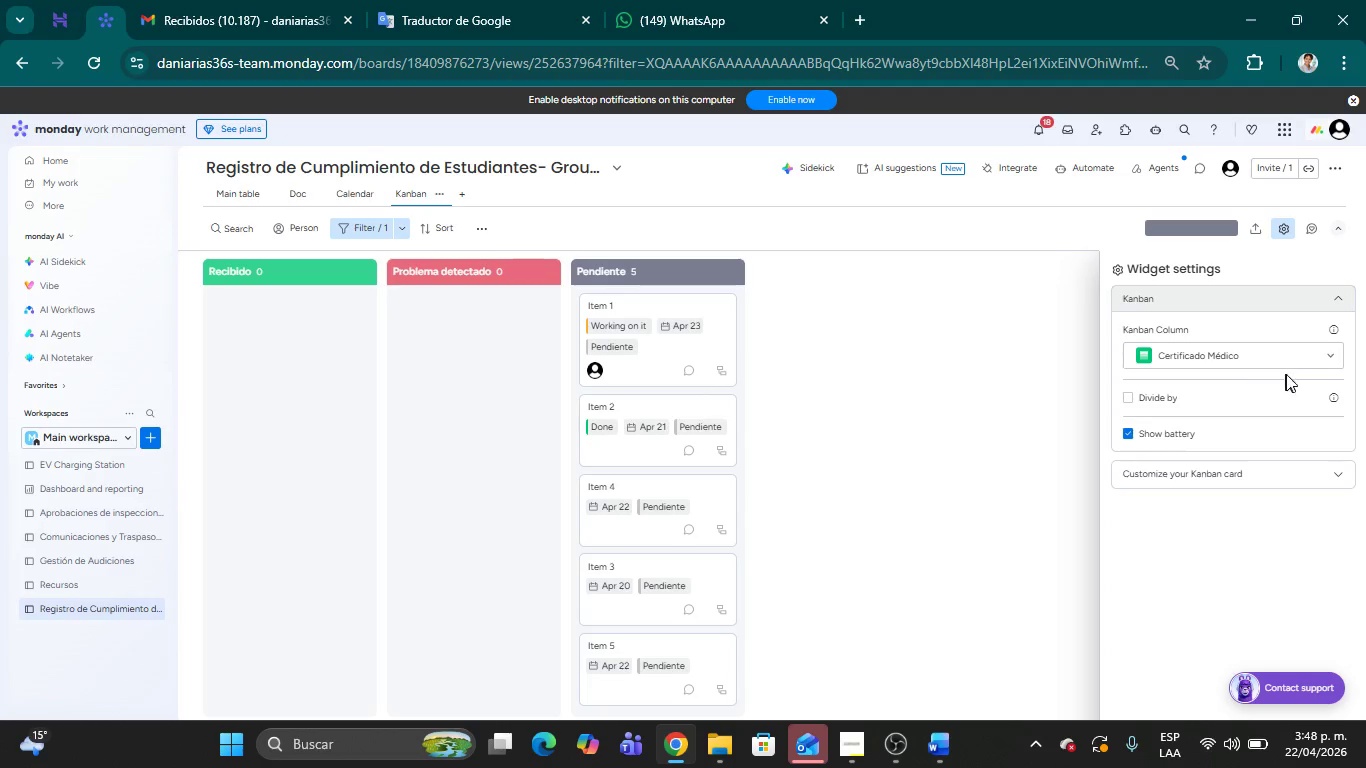 
left_click([1320, 357])
 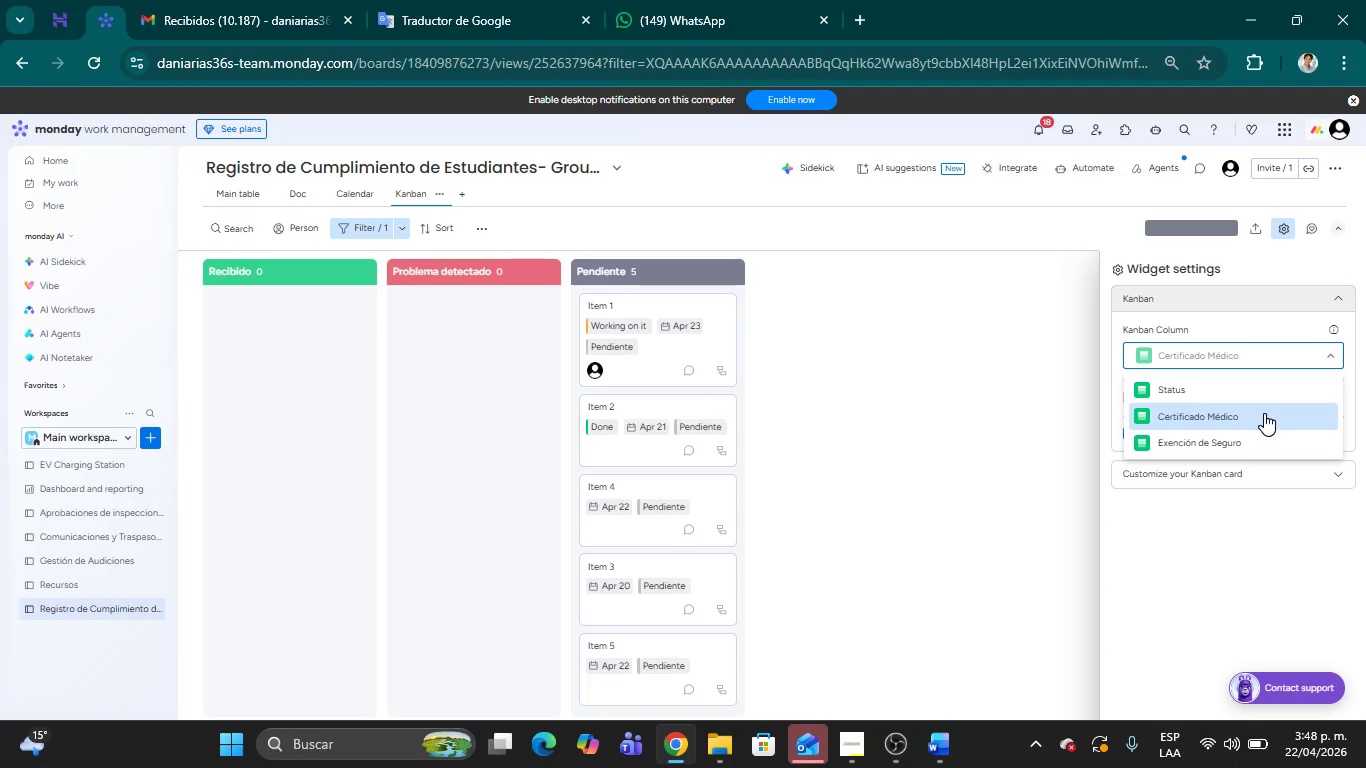 
left_click([1264, 414])
 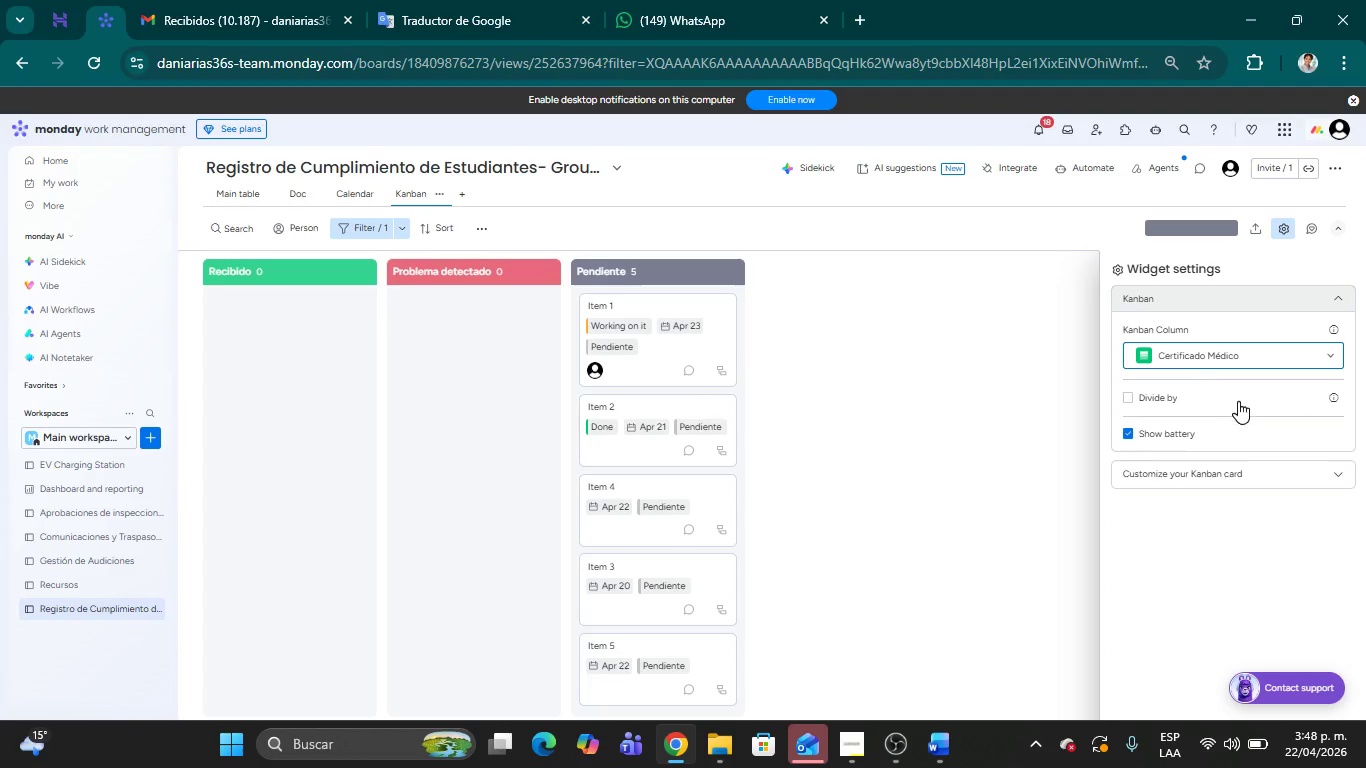 
scroll: coordinate [1219, 415], scroll_direction: down, amount: 1.0
 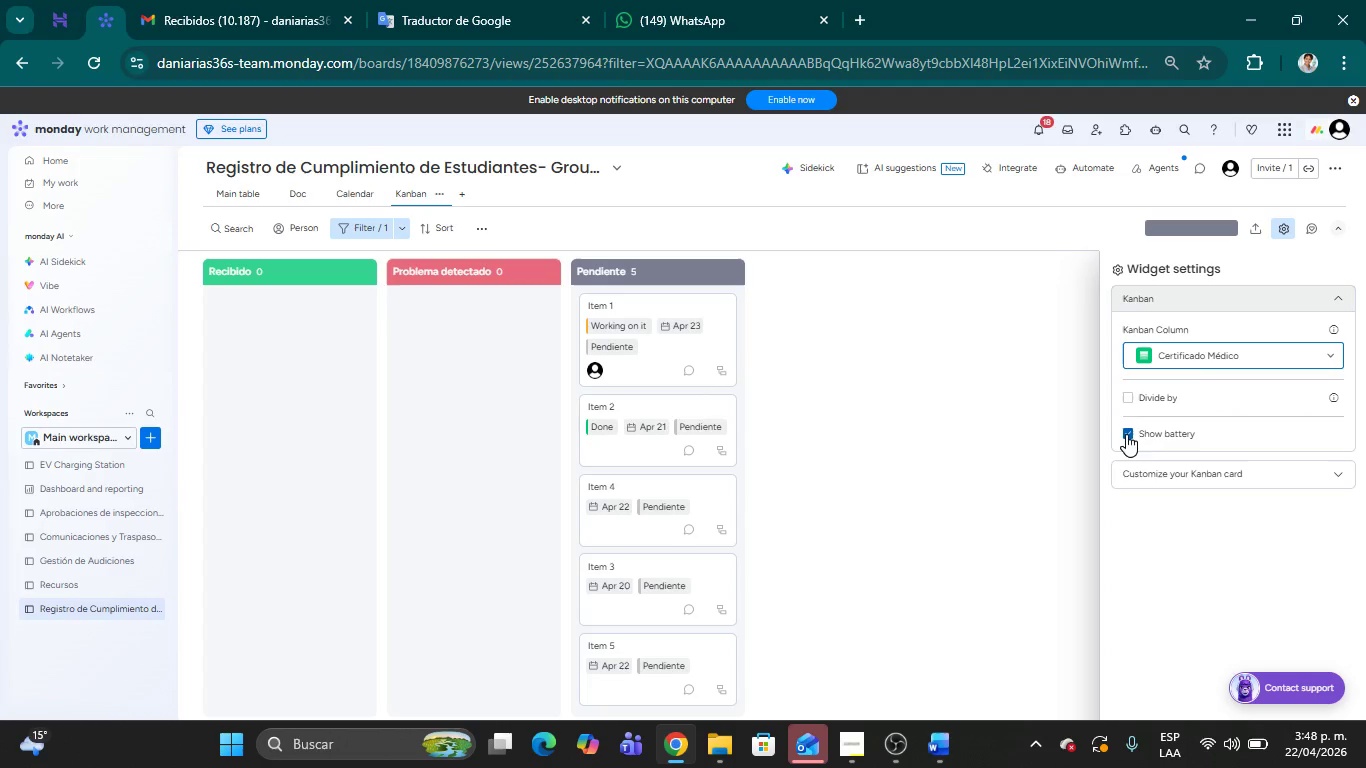 
left_click([1124, 434])
 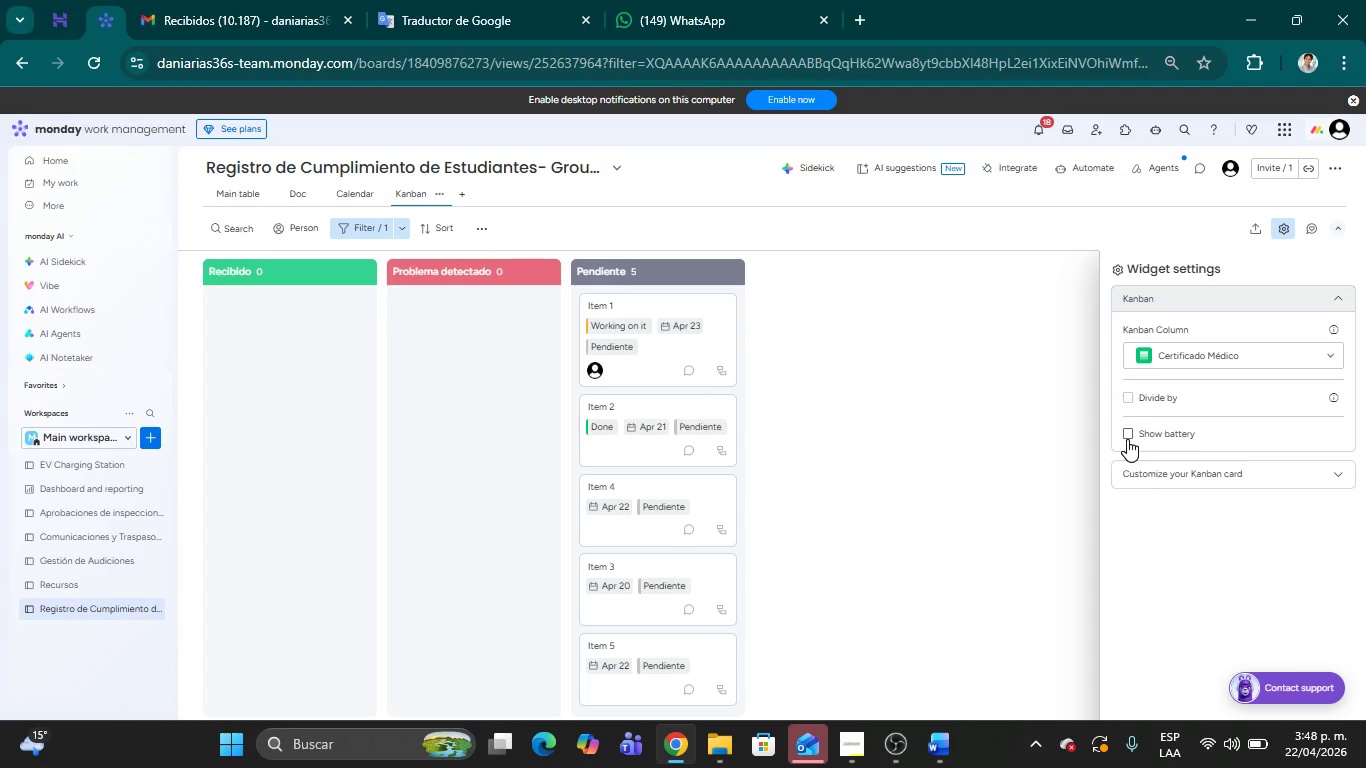 
left_click([1127, 430])
 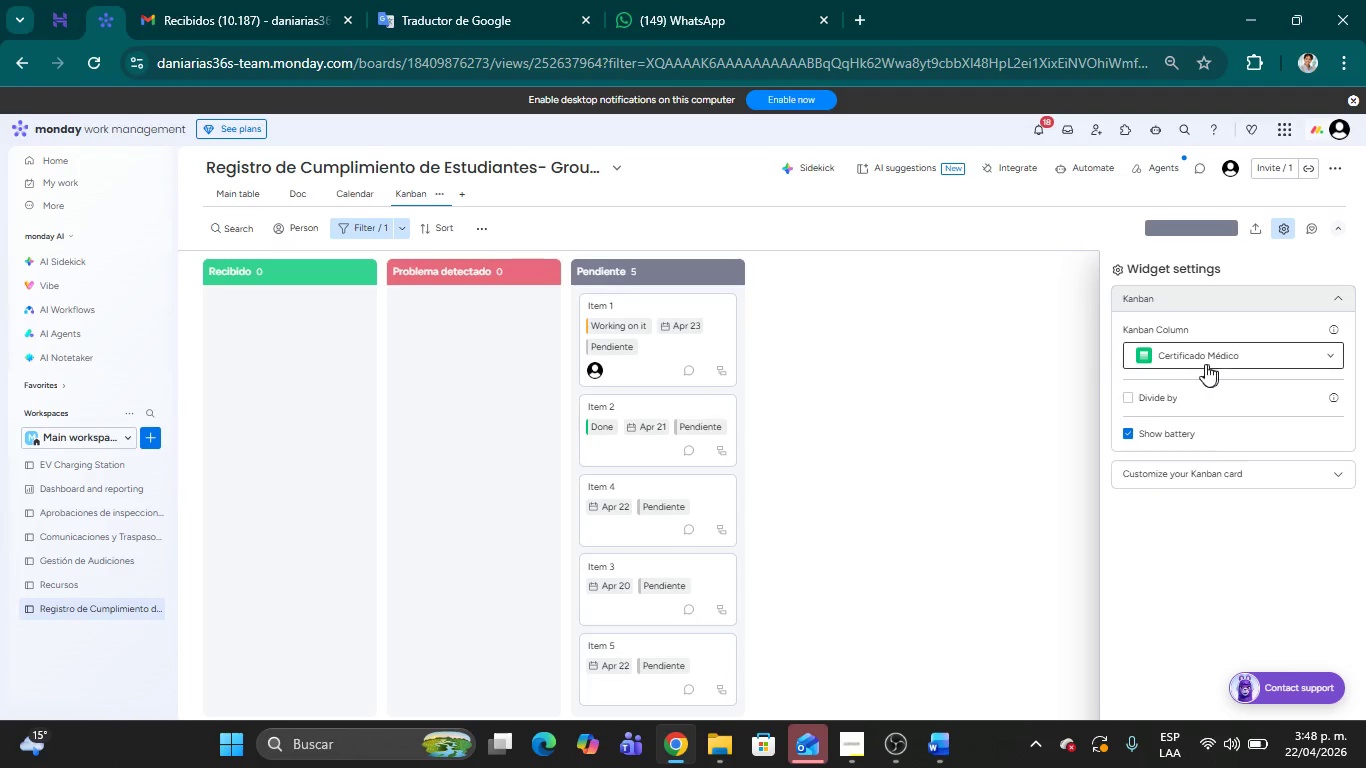 
left_click([949, 382])
 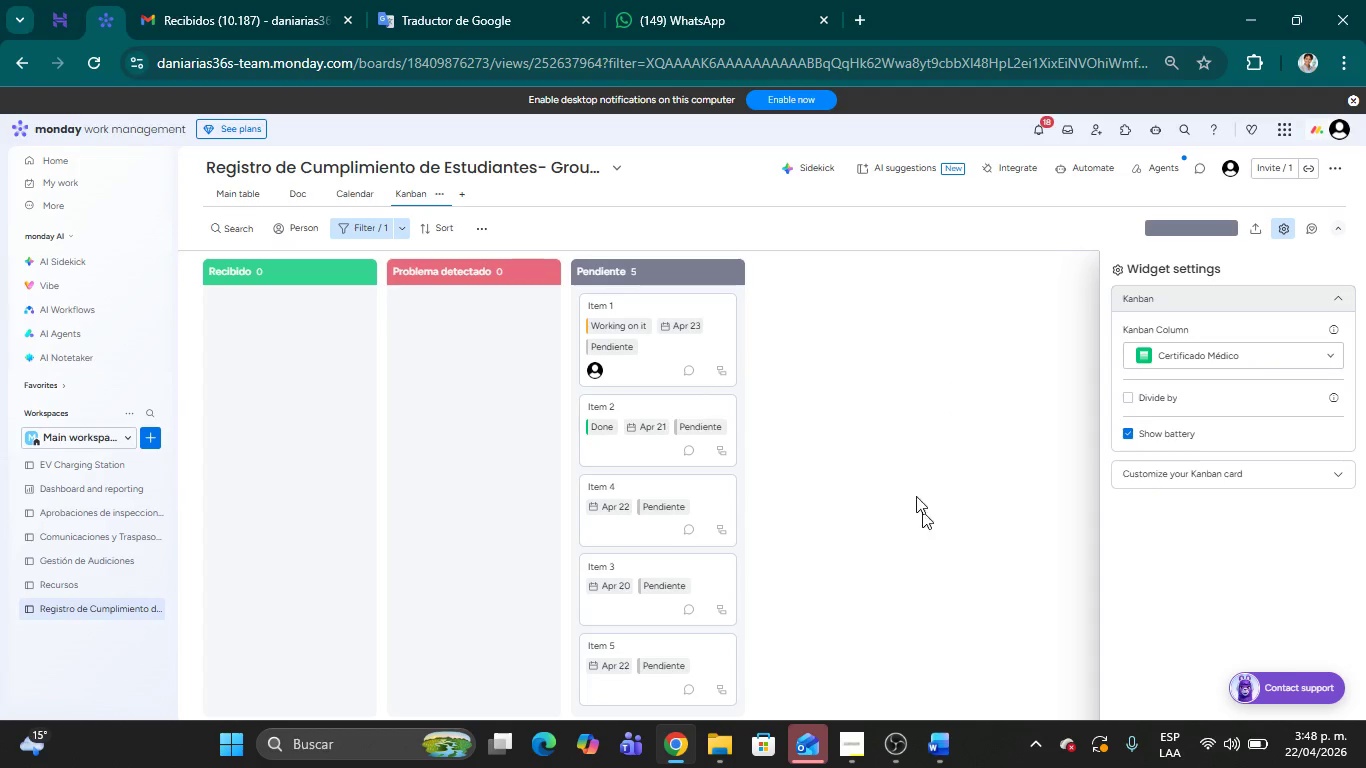 
scroll: coordinate [876, 490], scroll_direction: down, amount: 2.0
 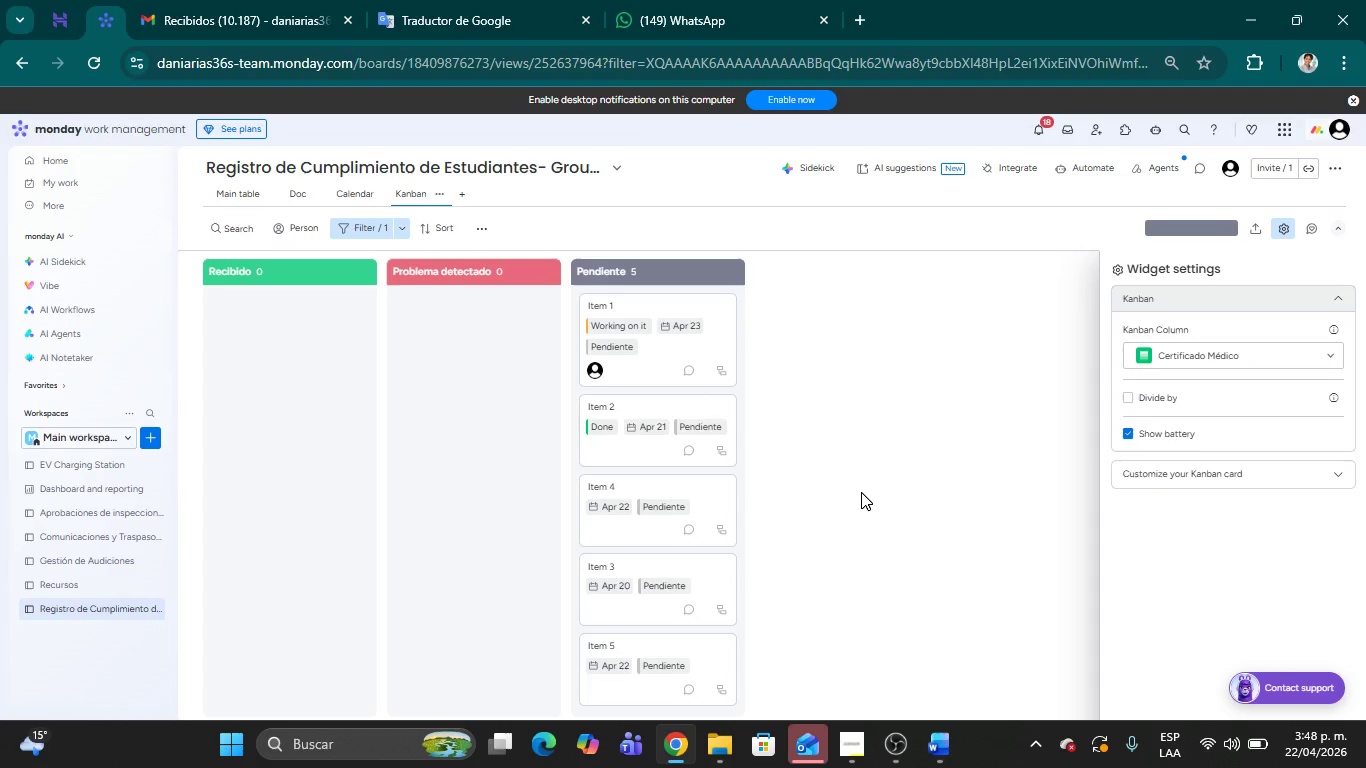 
left_click([861, 492])
 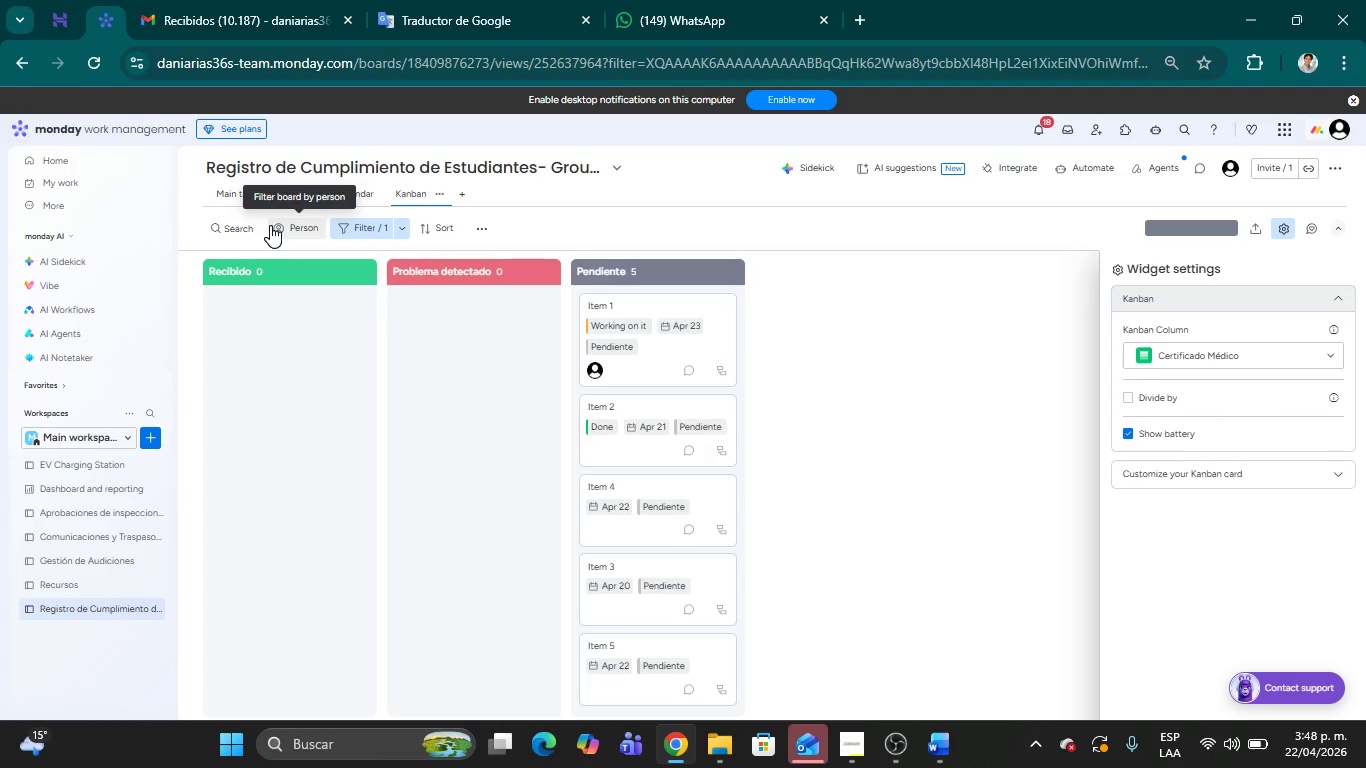 
wait(8.84)
 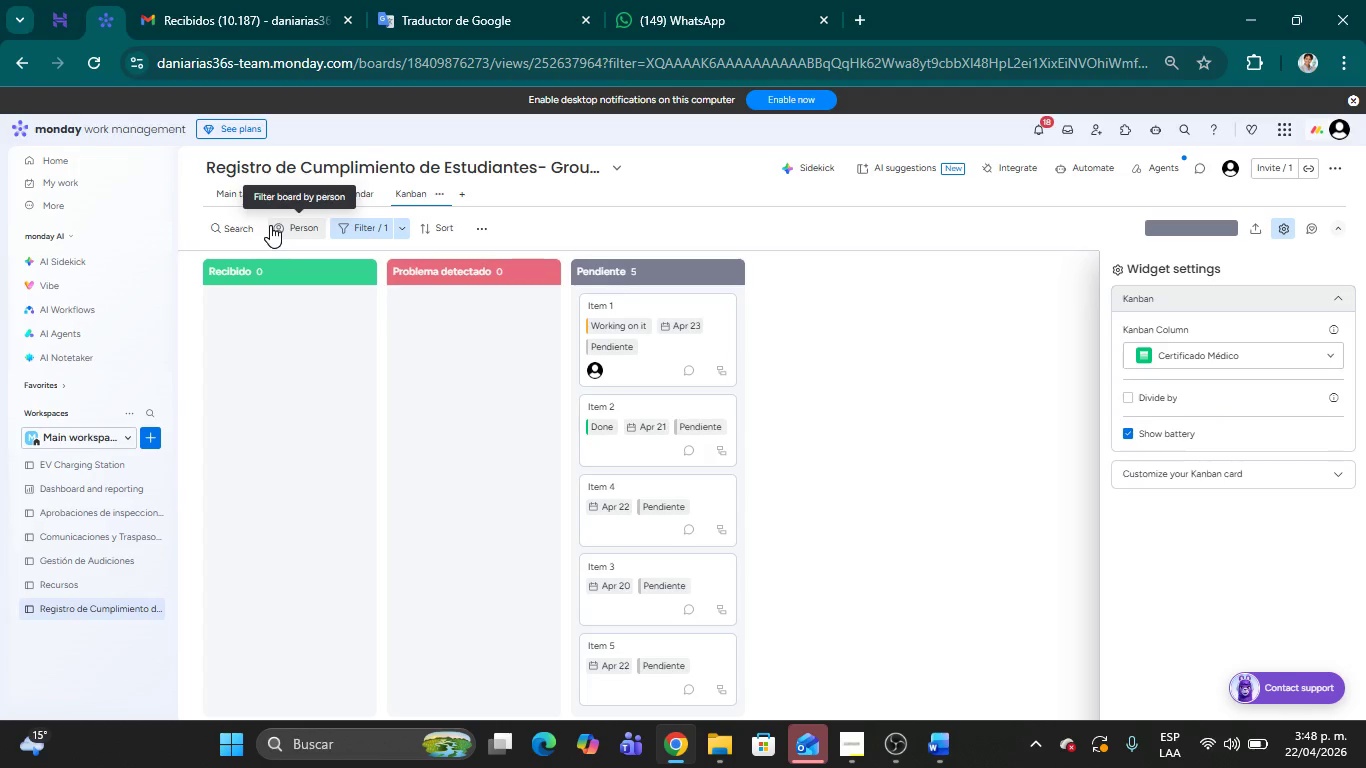 
left_click([349, 230])
 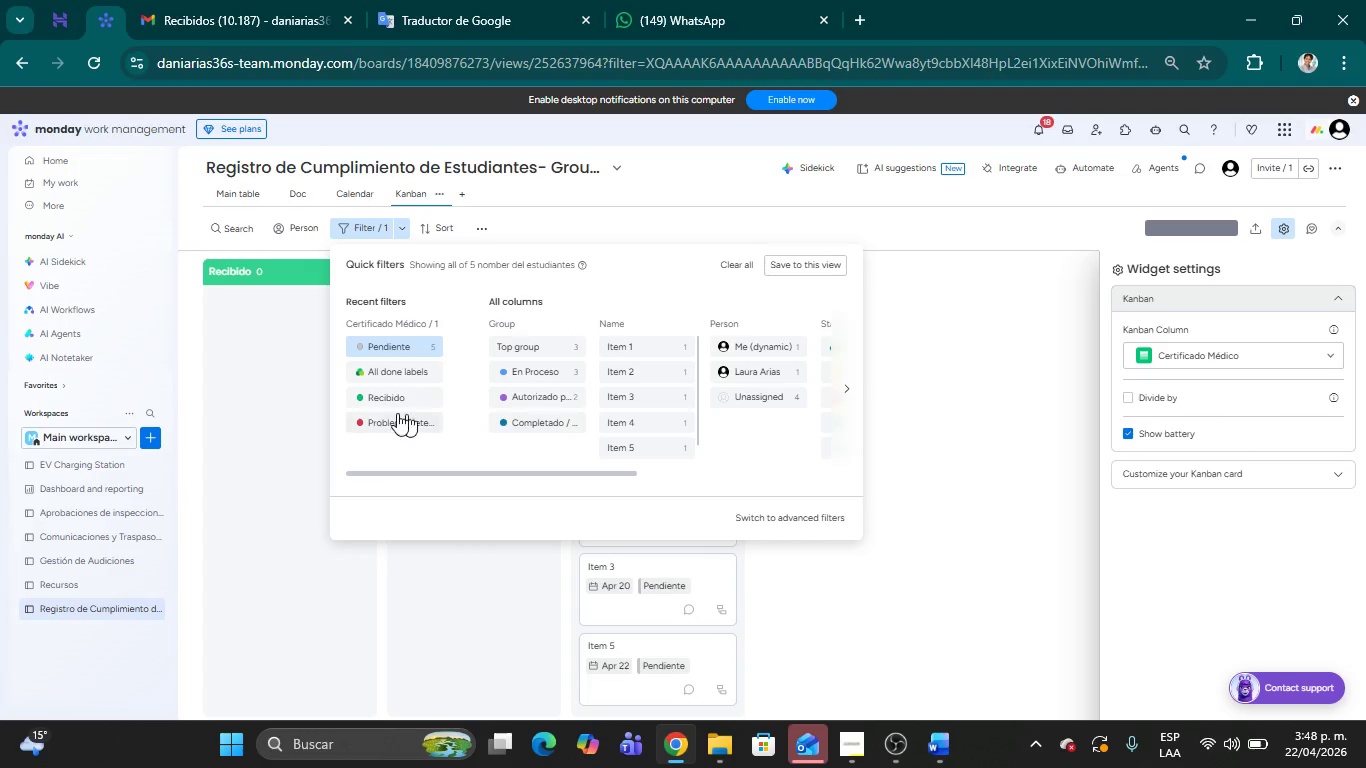 
left_click([362, 397])
 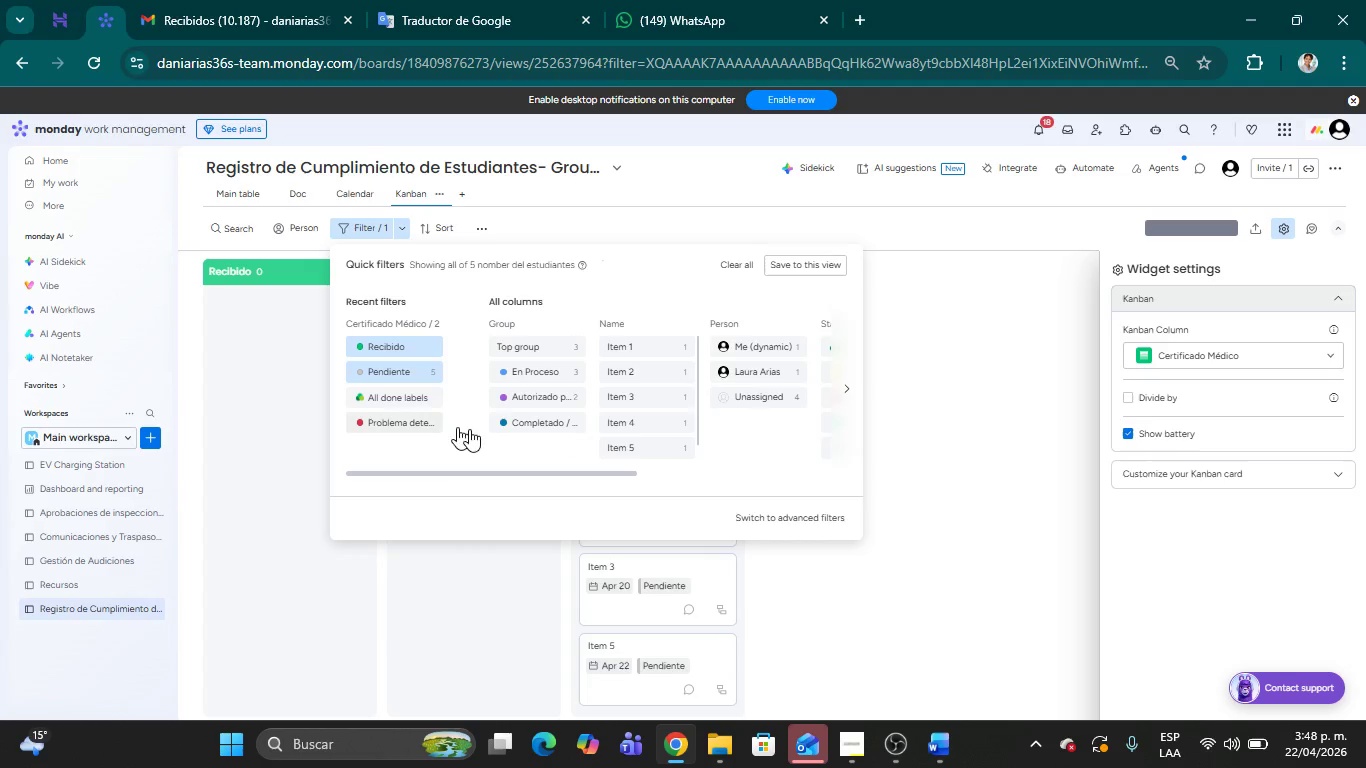 
left_click([944, 438])
 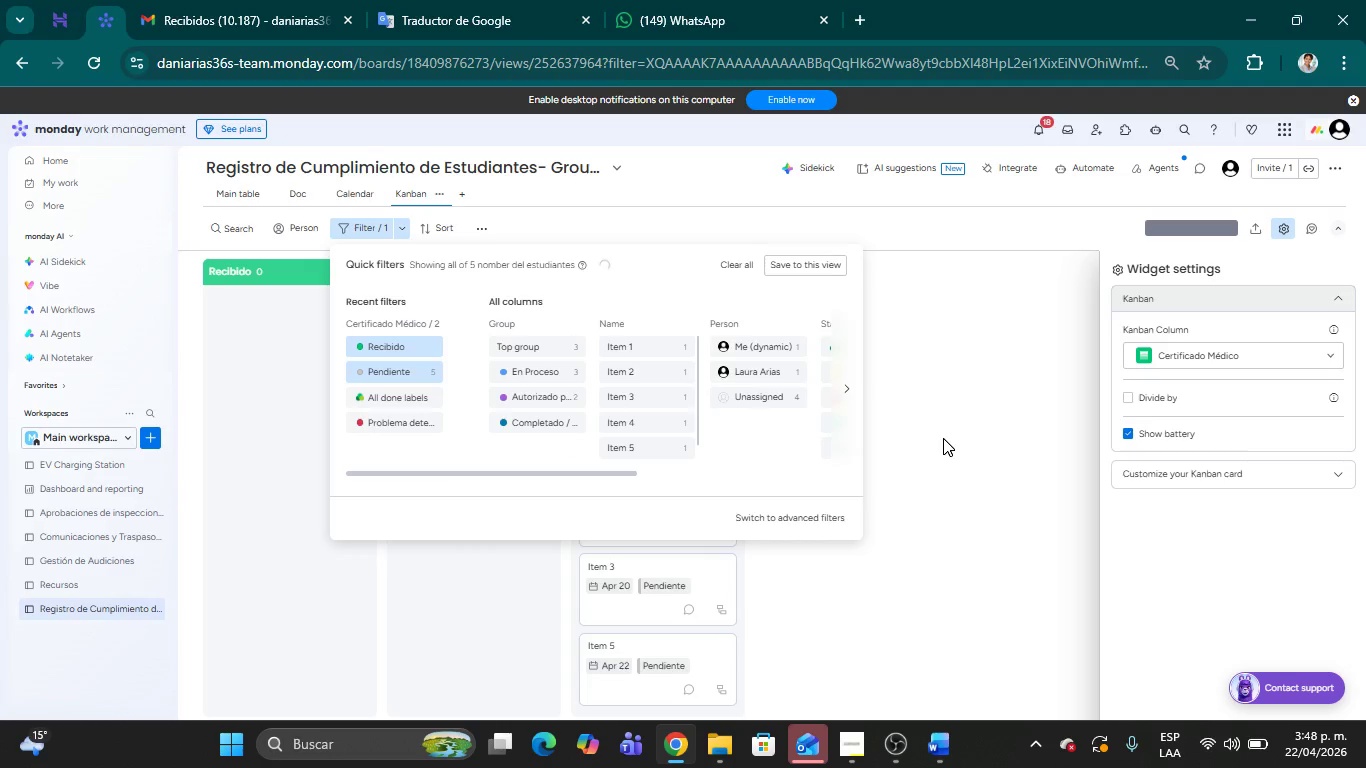 
left_click([943, 438])
 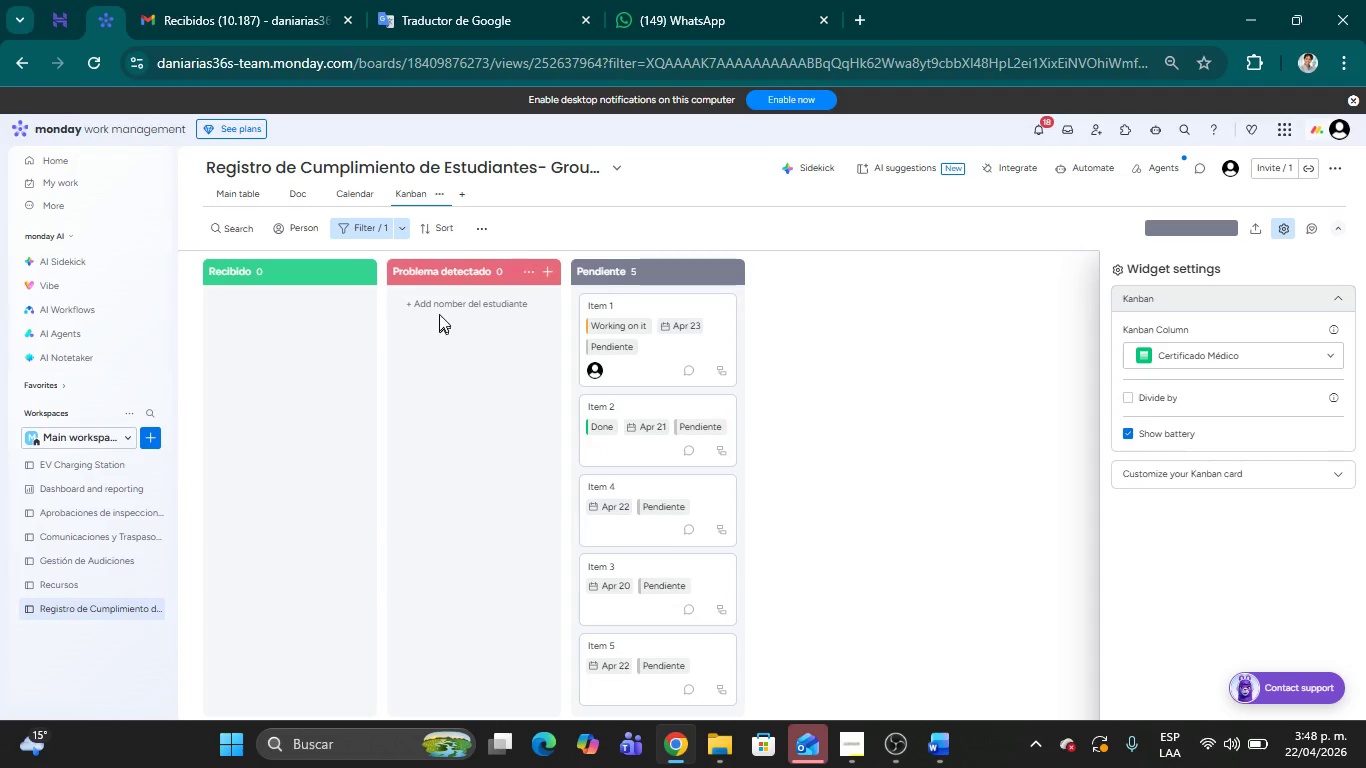 
left_click([338, 229])
 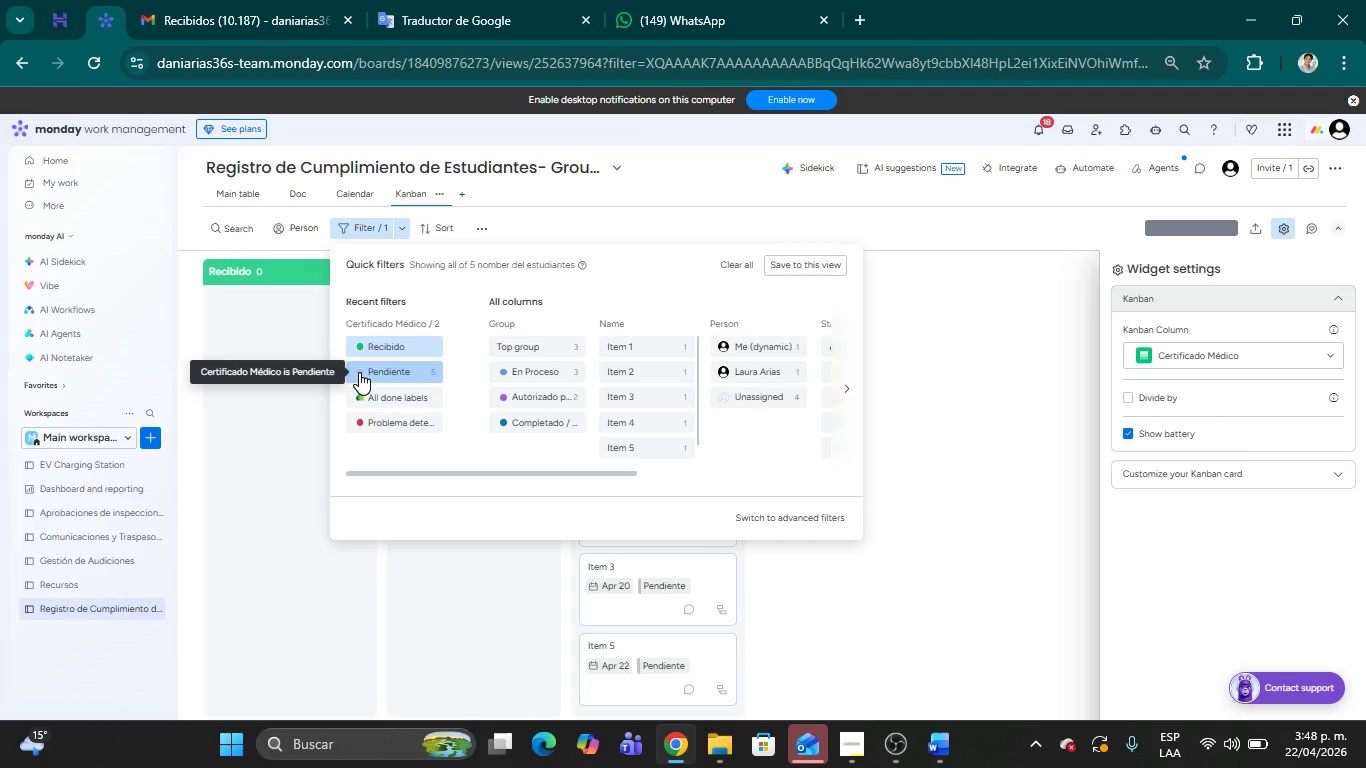 
left_click([359, 372])
 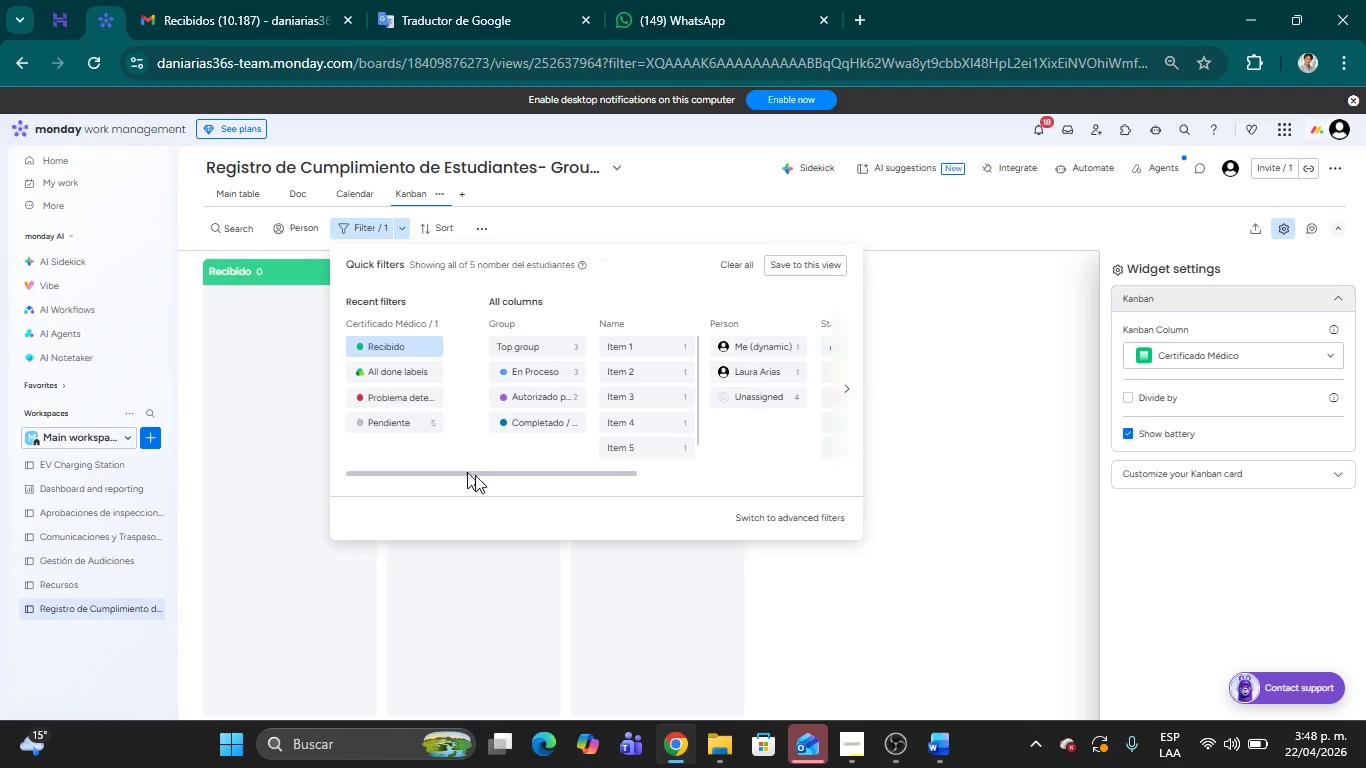 
left_click([955, 452])
 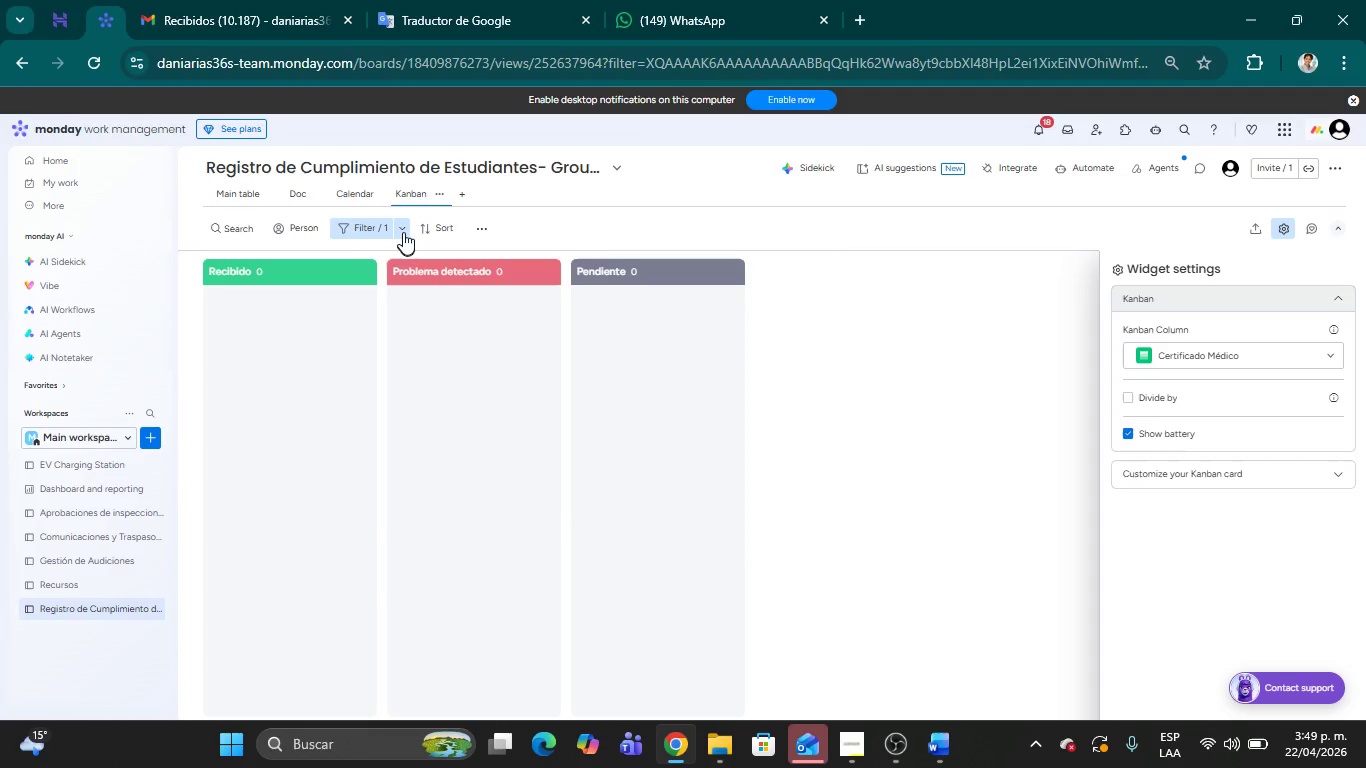 
left_click([346, 226])
 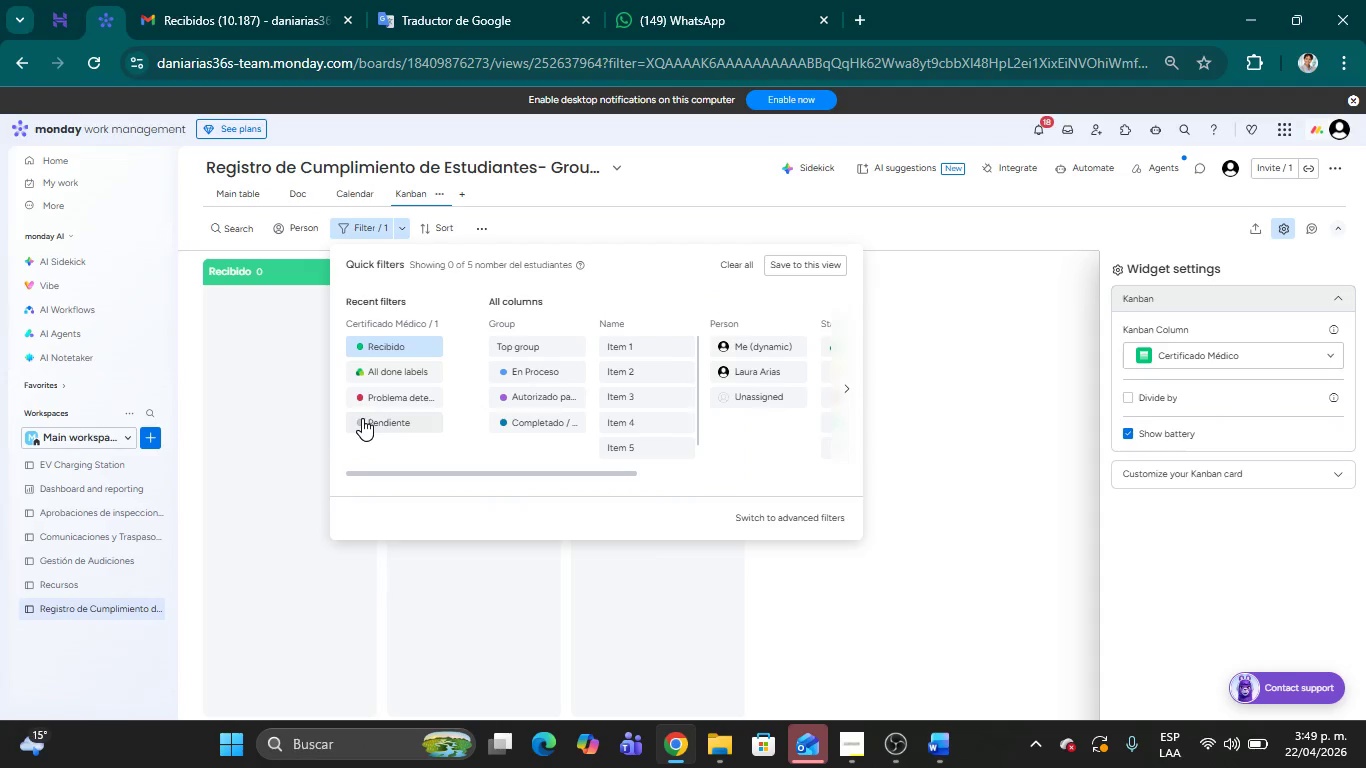 
left_click([358, 420])
 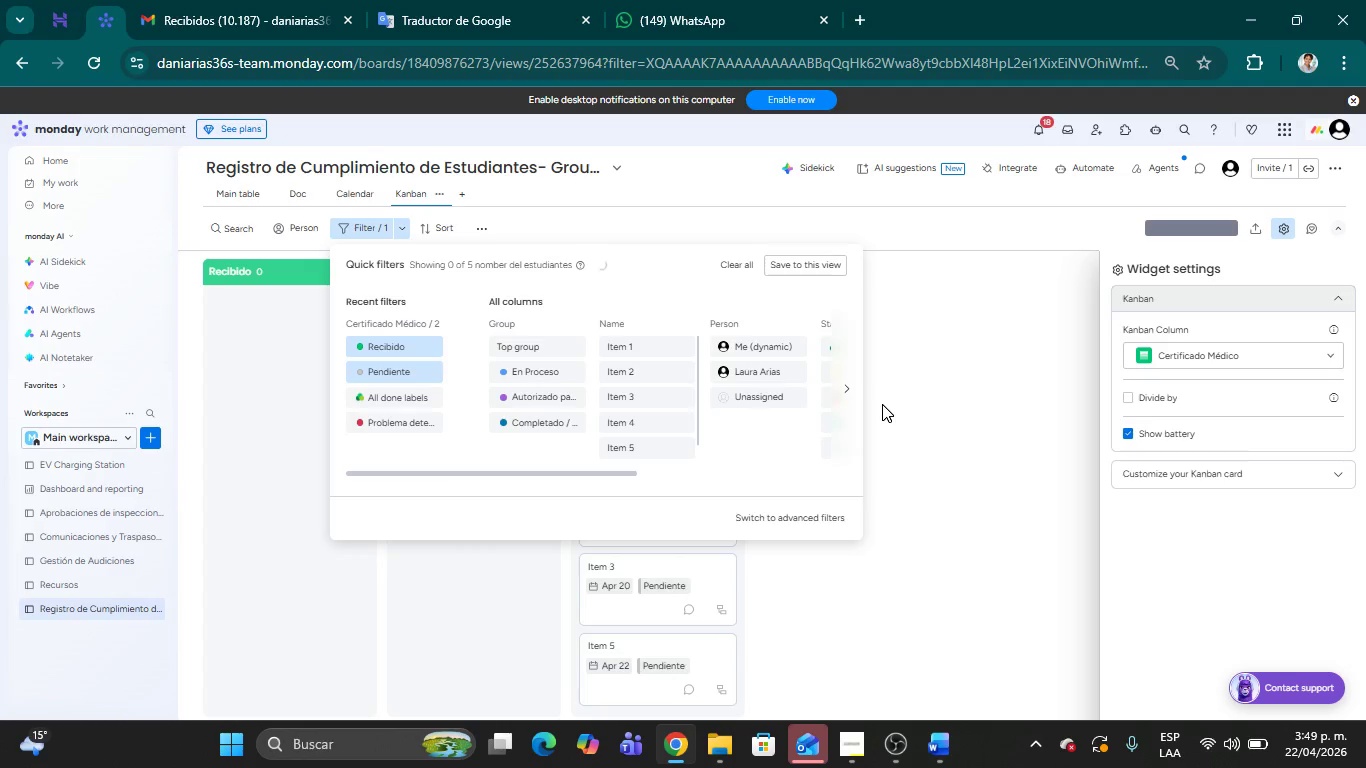 
left_click([917, 399])
 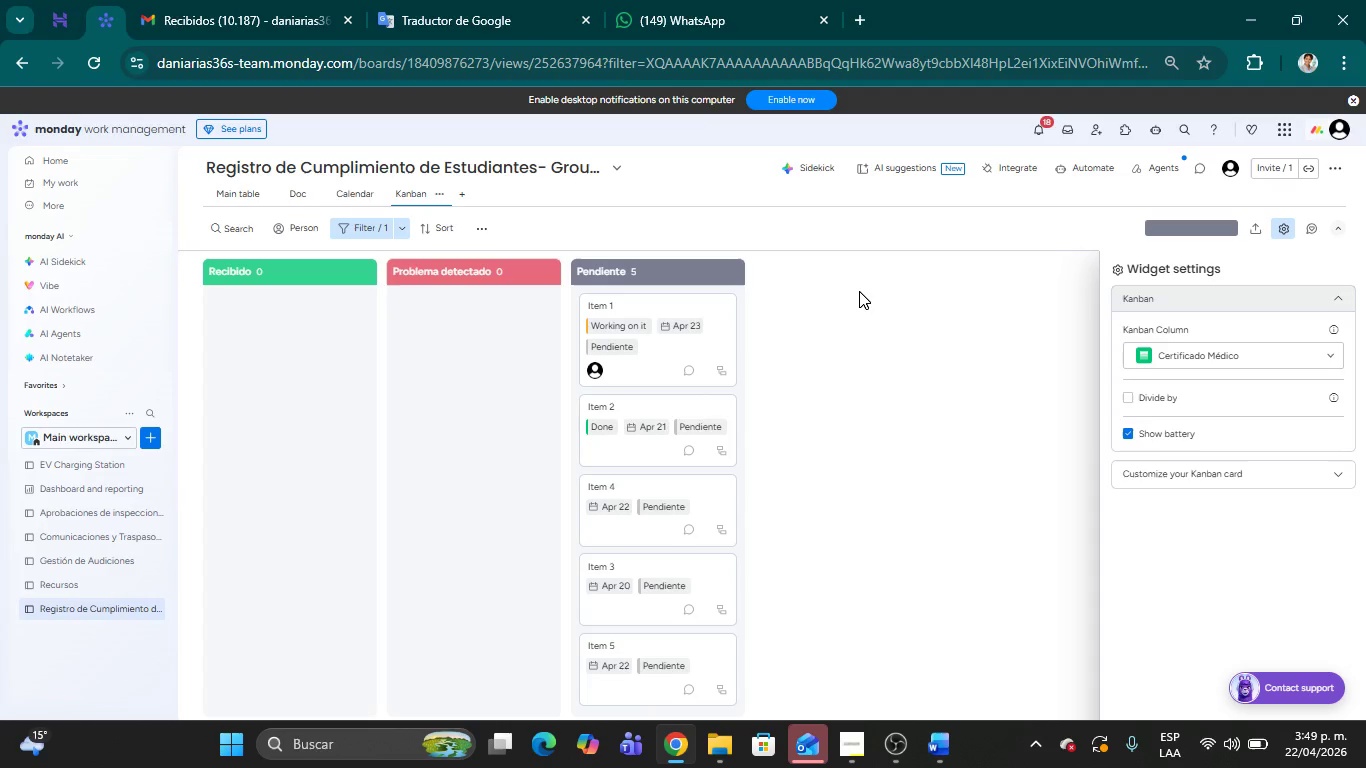 
wait(46.3)
 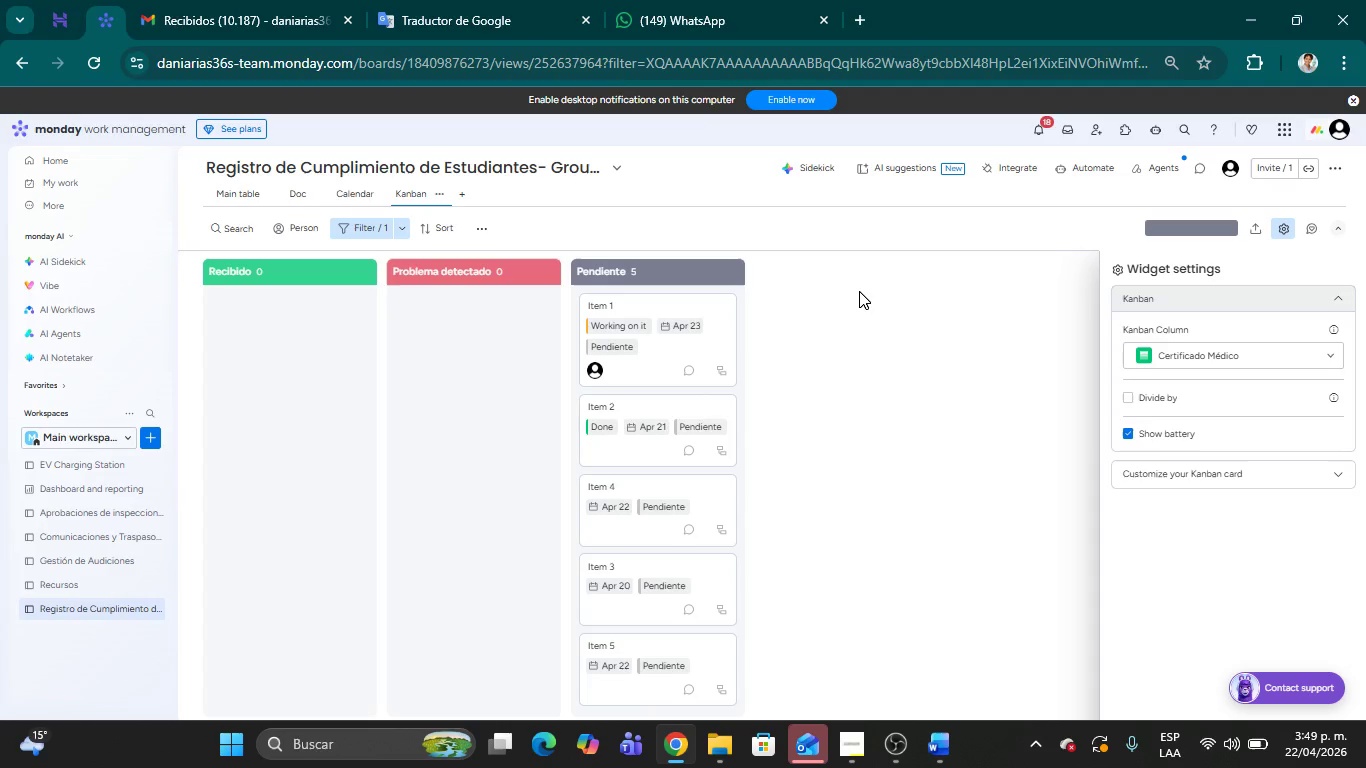 
left_click([354, 230])
 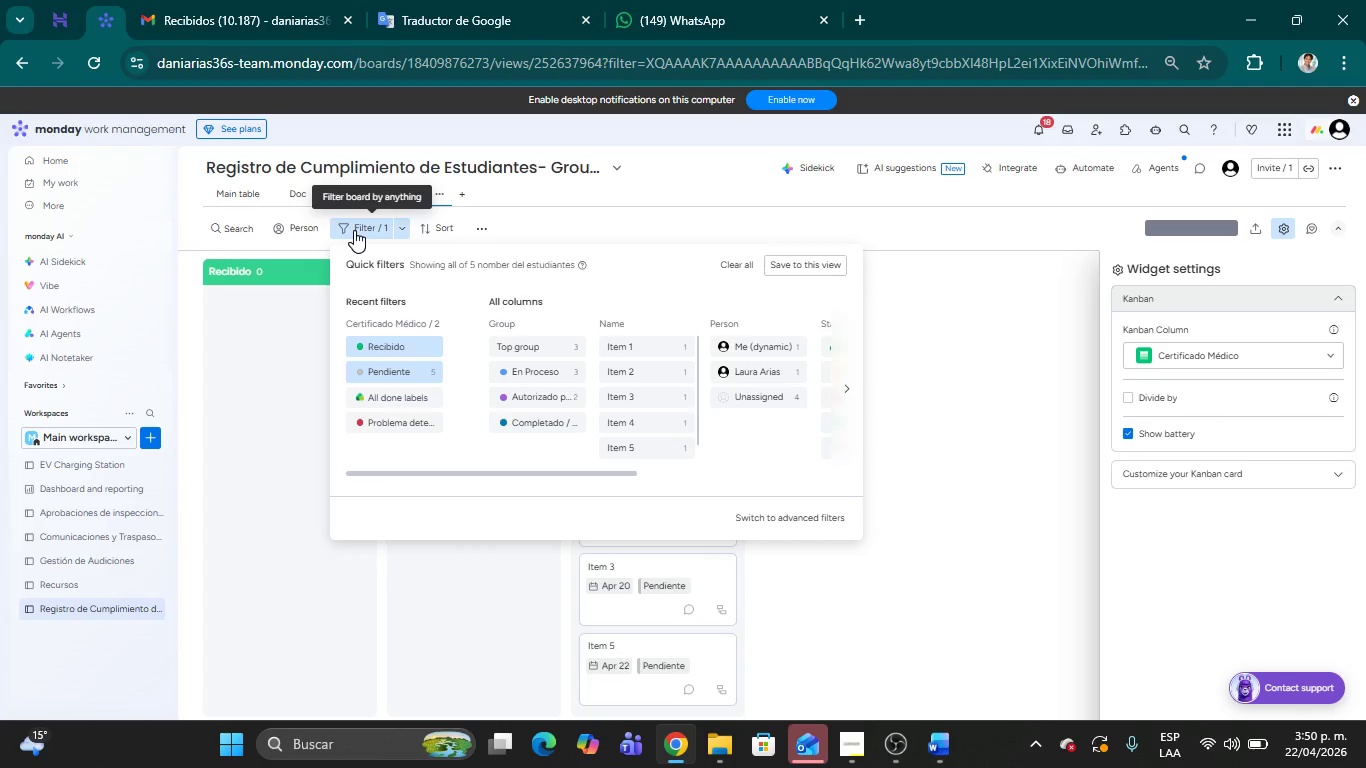 
wait(14.14)
 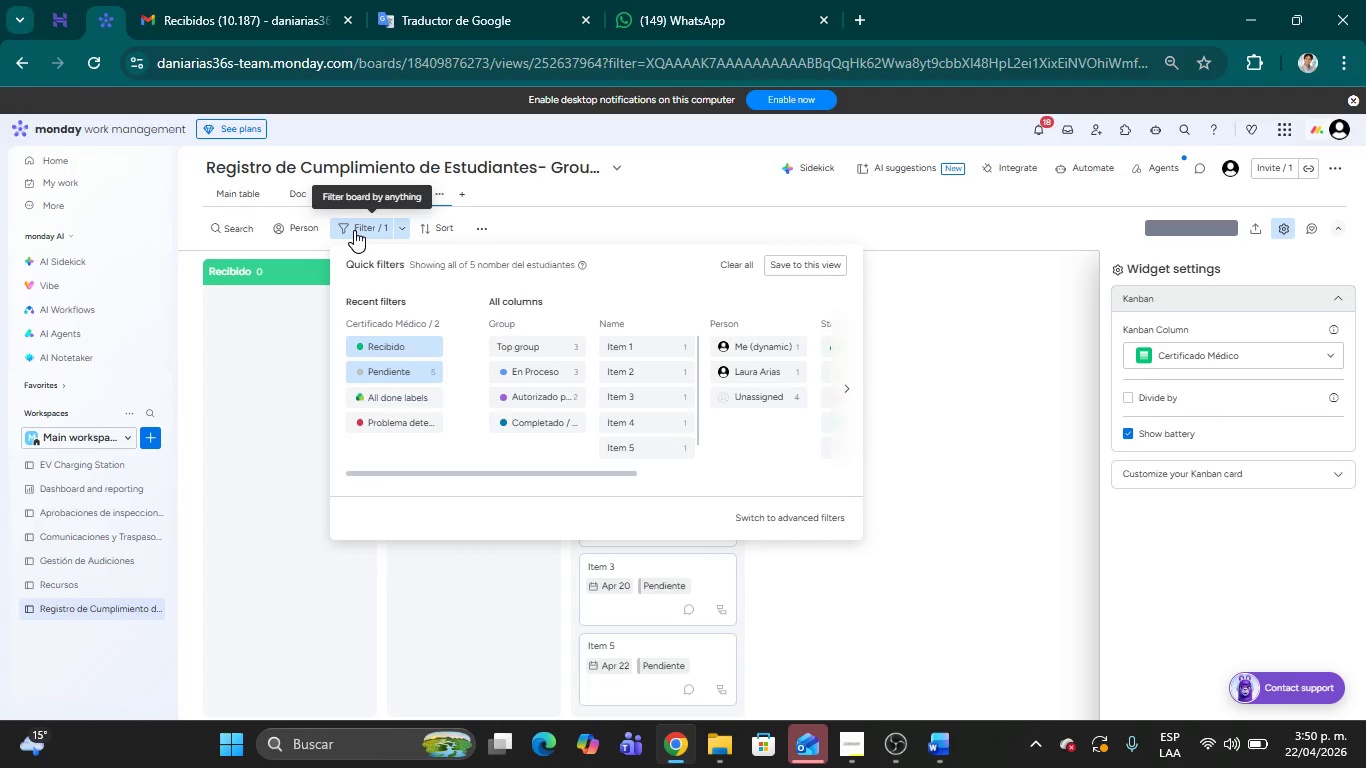 
left_click_drag(start_coordinate=[425, 474], to_coordinate=[755, 465])
 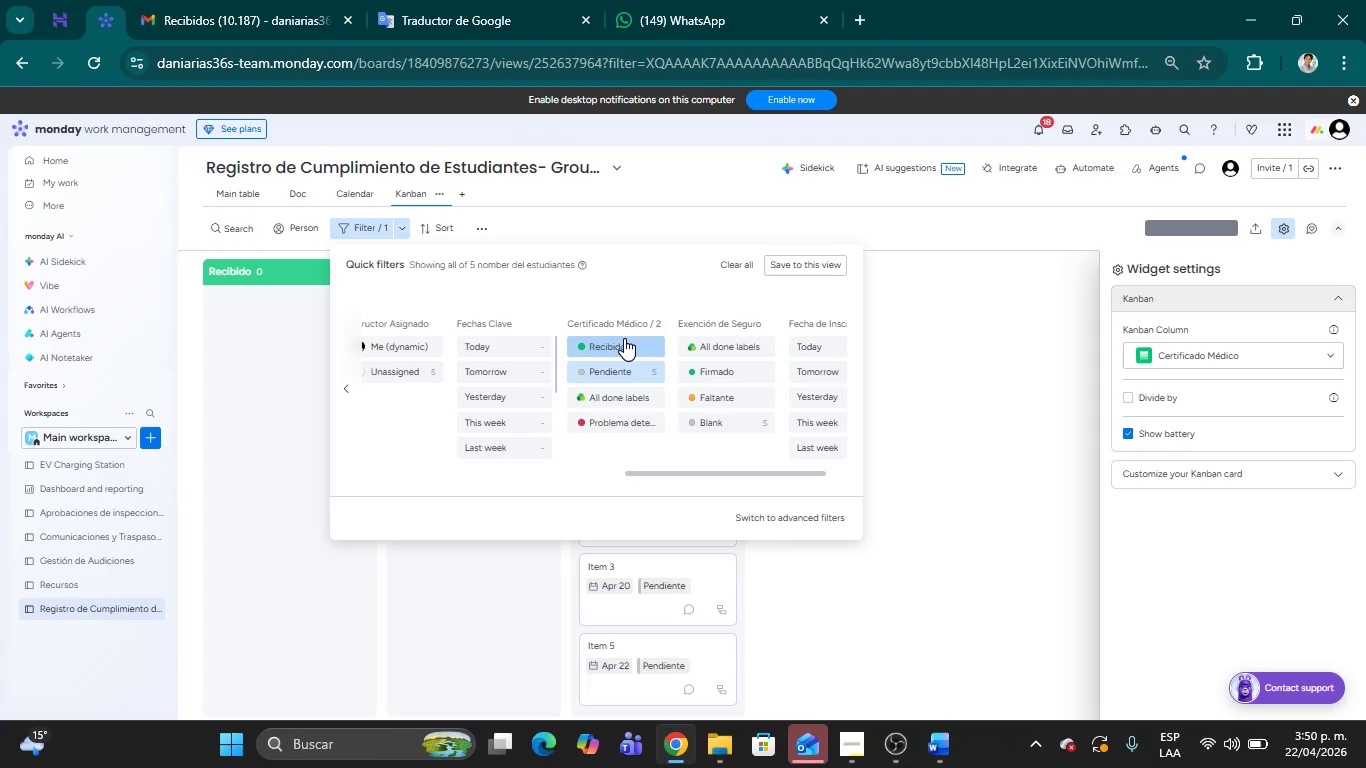 
wait(5.91)
 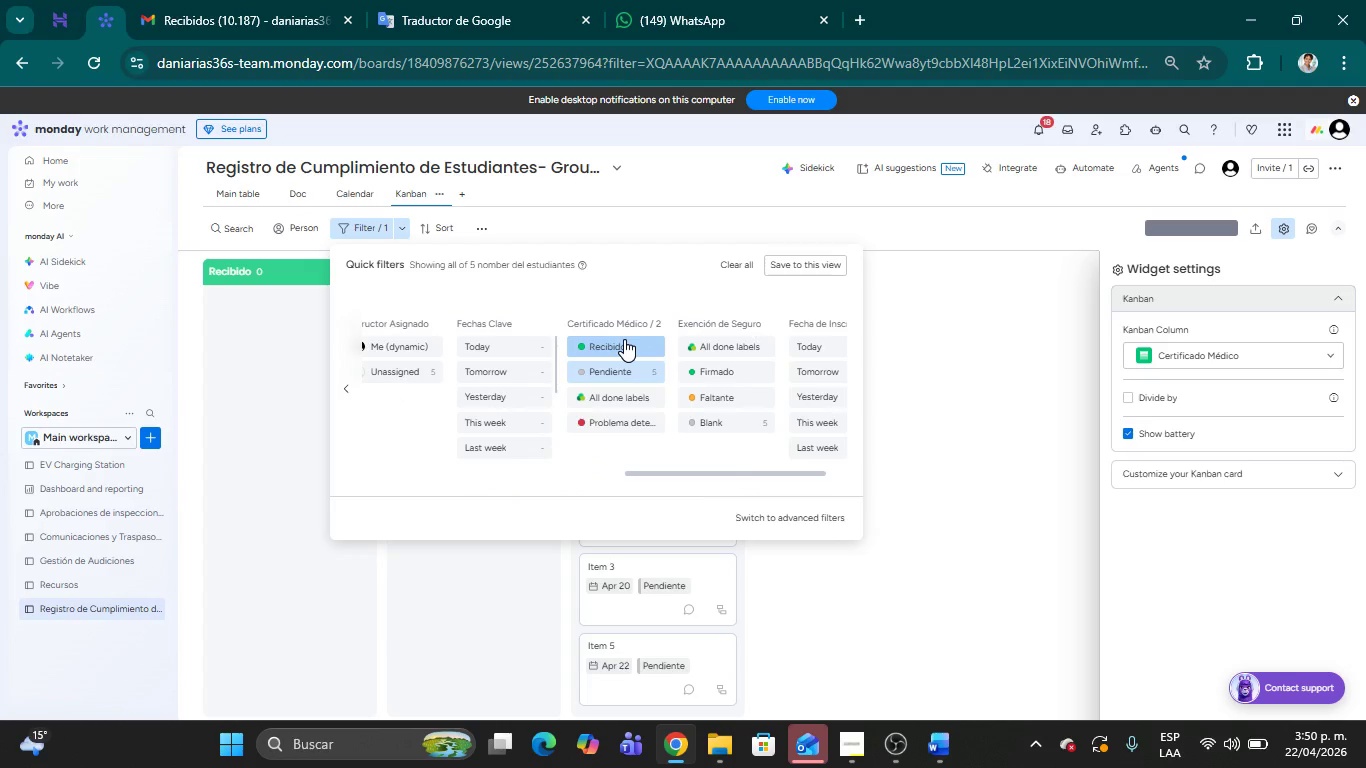 
left_click([610, 365])
 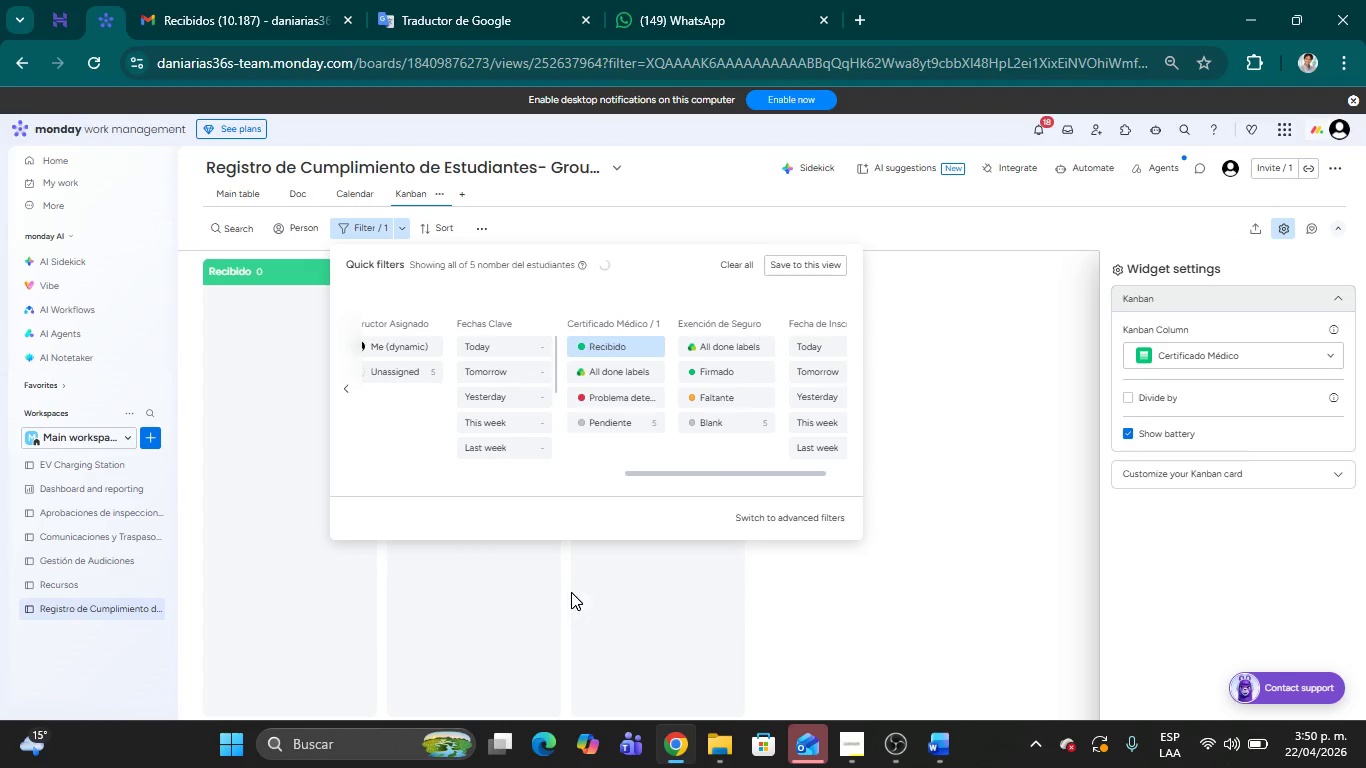 
mouse_move([590, 569])
 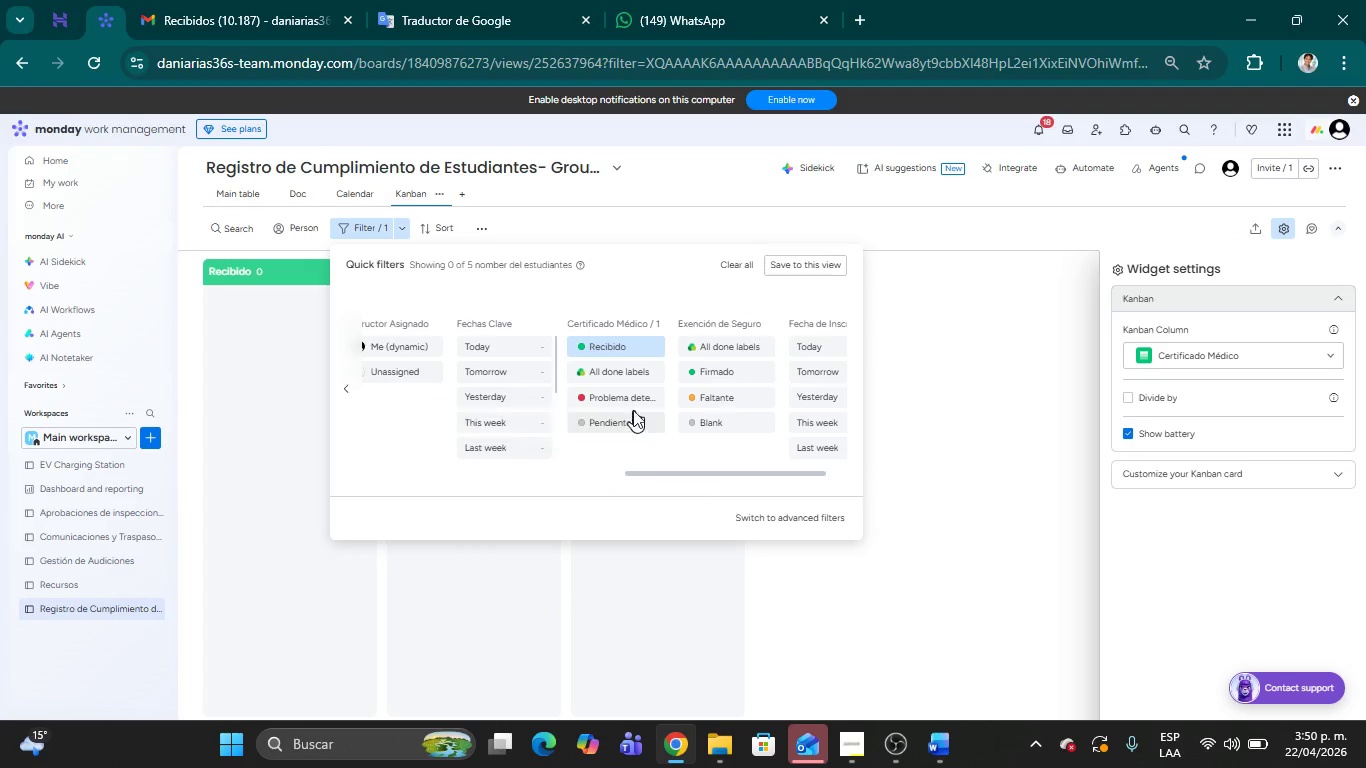 
left_click([621, 399])
 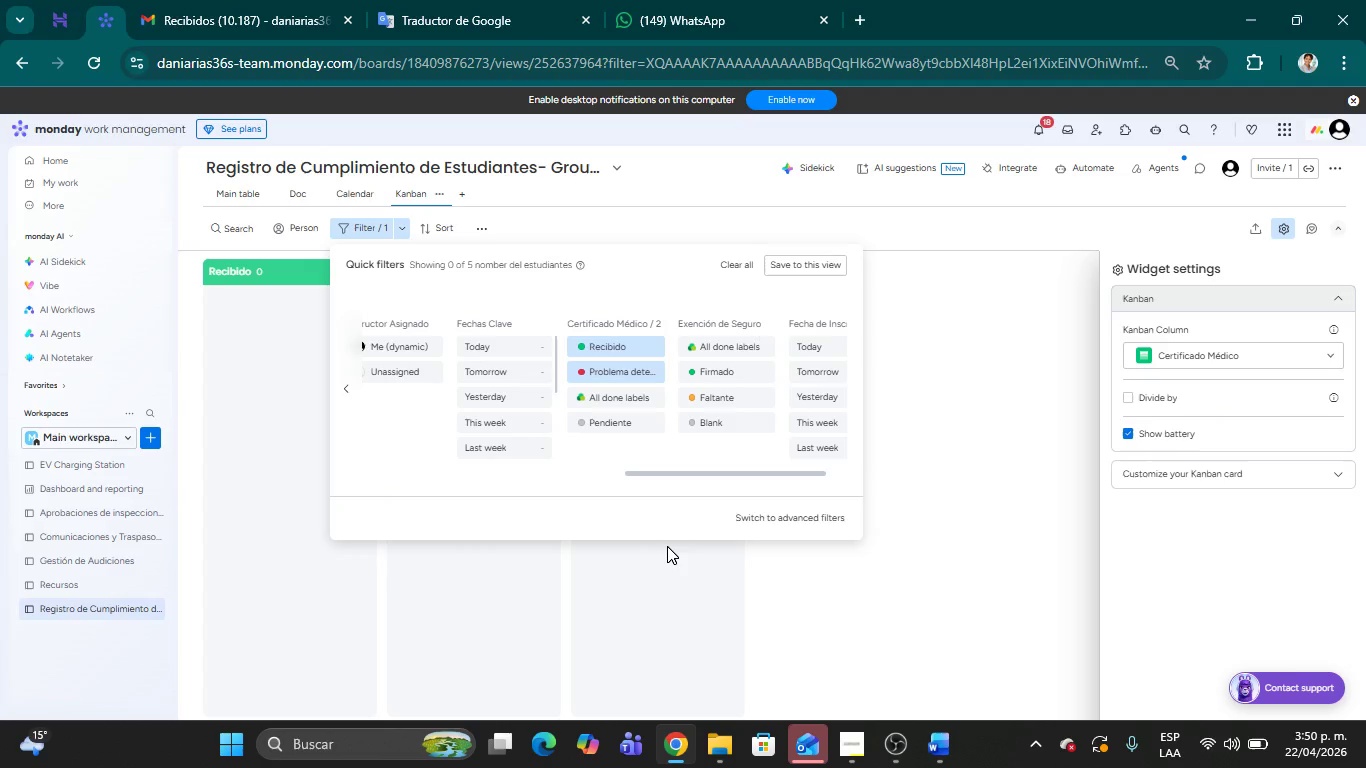 
wait(9.45)
 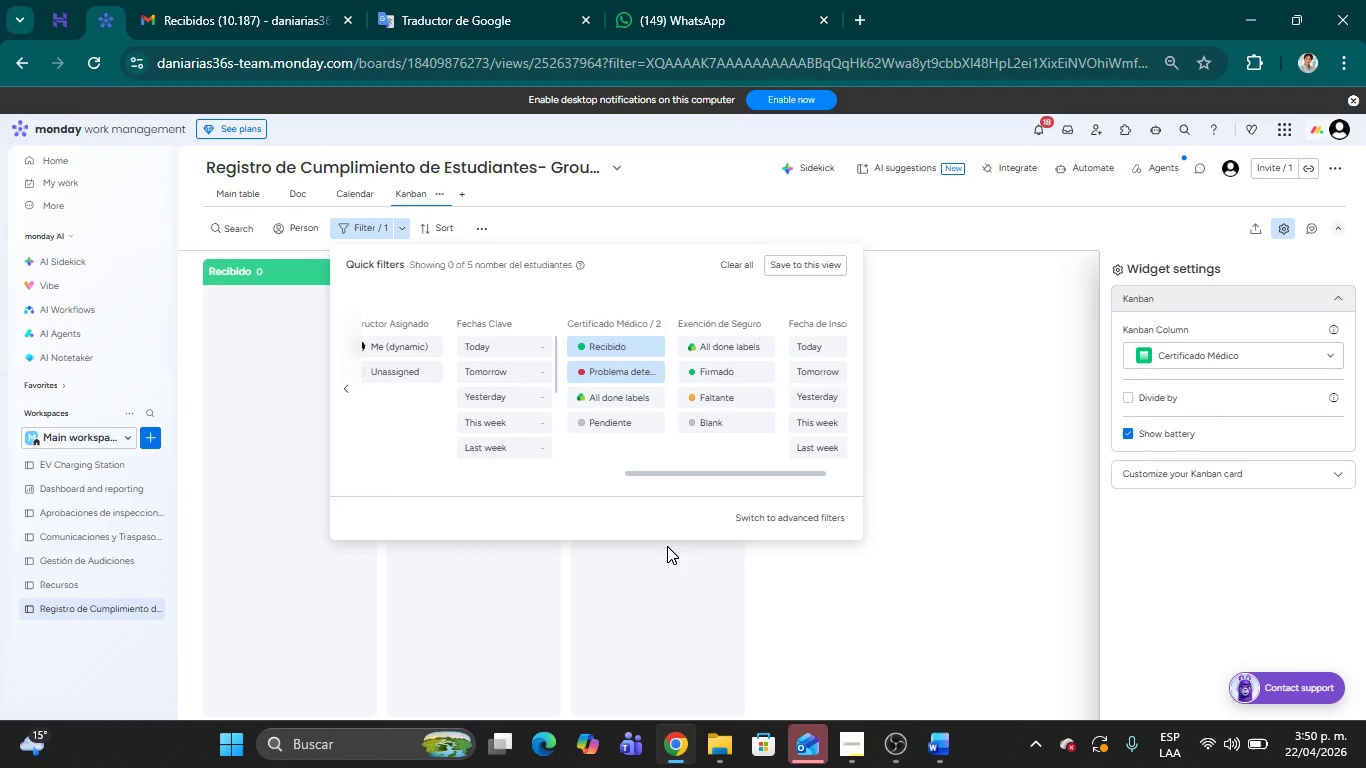 
left_click([583, 422])
 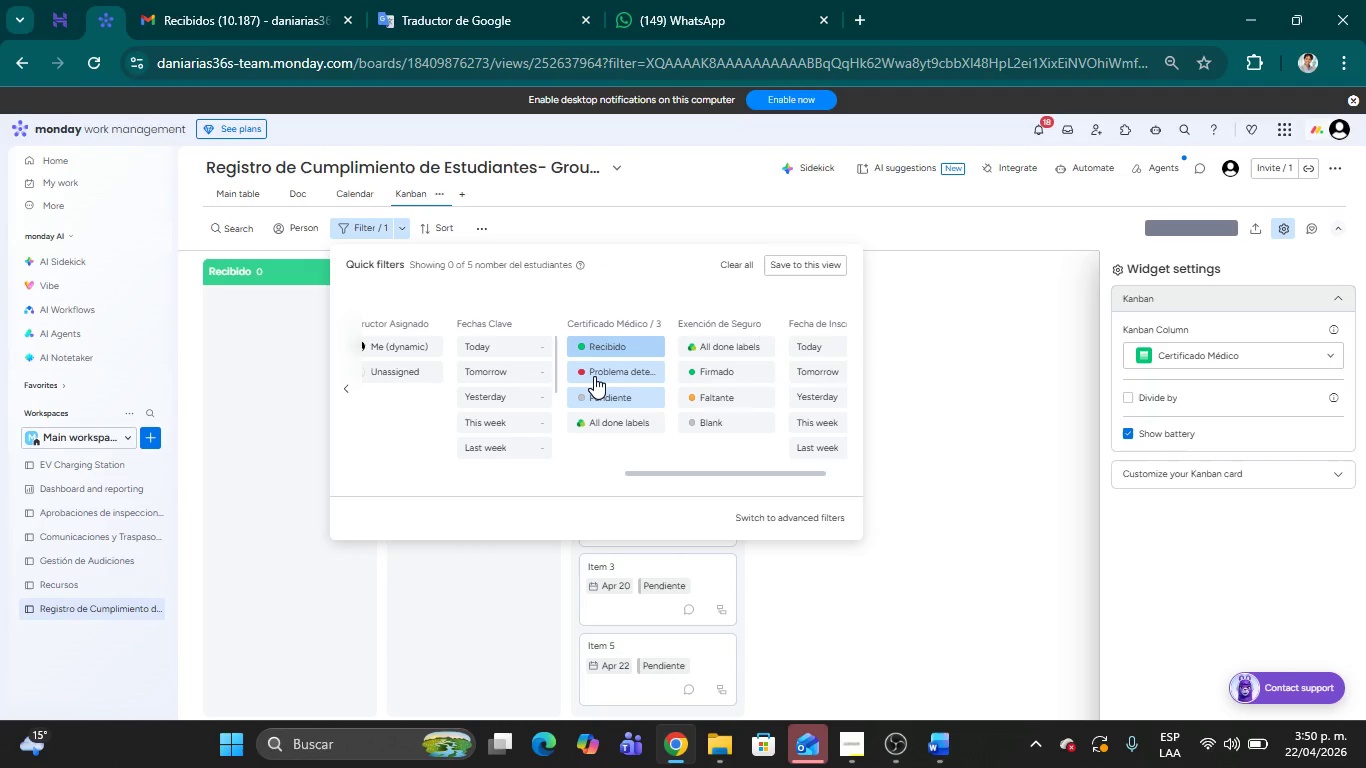 
left_click([579, 349])
 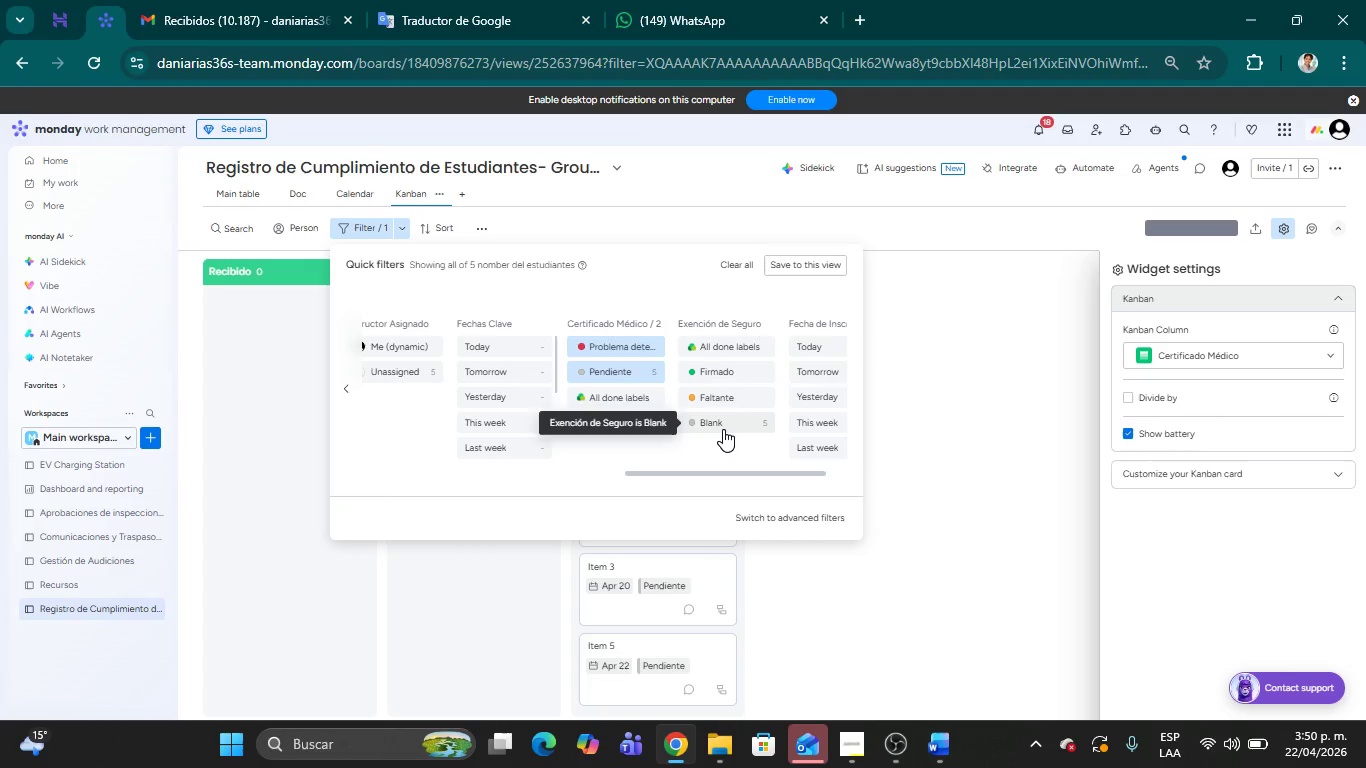 
wait(24.11)
 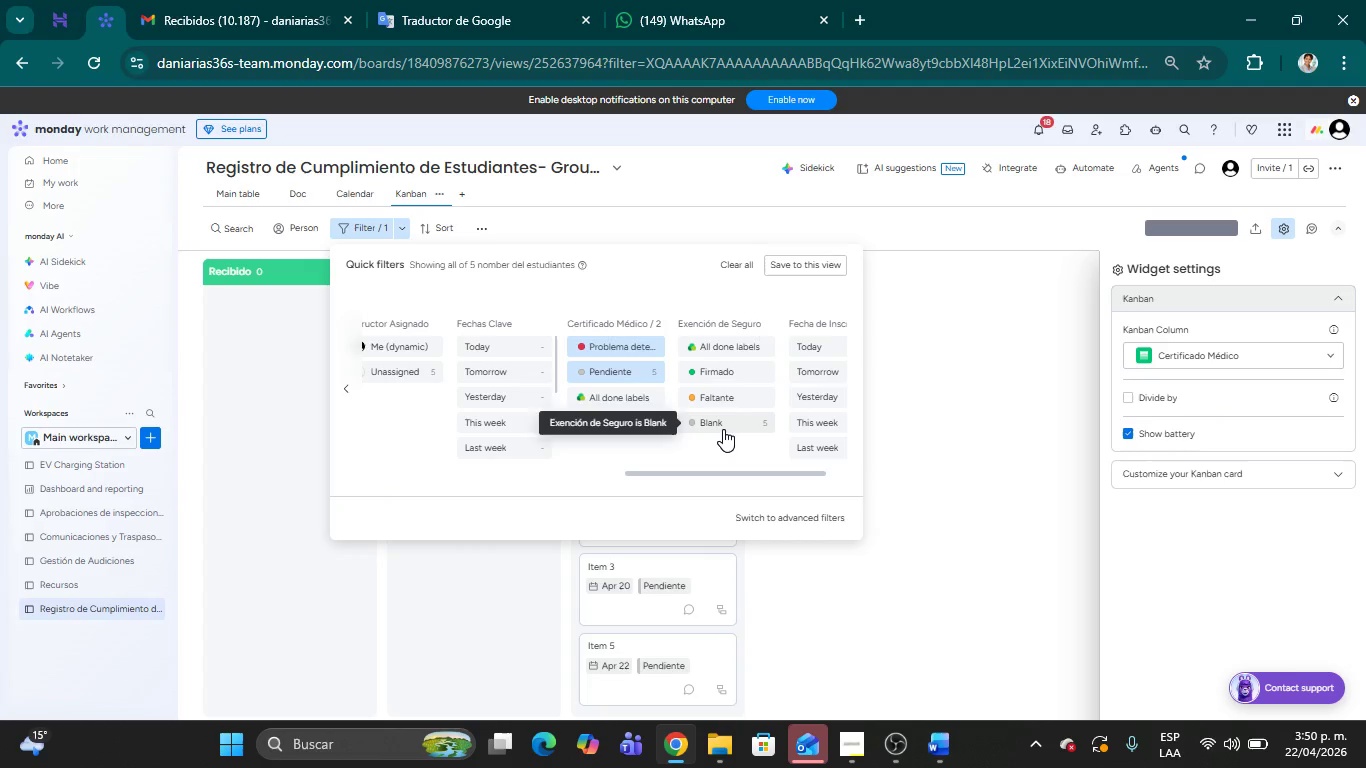 
left_click([1185, 157])
 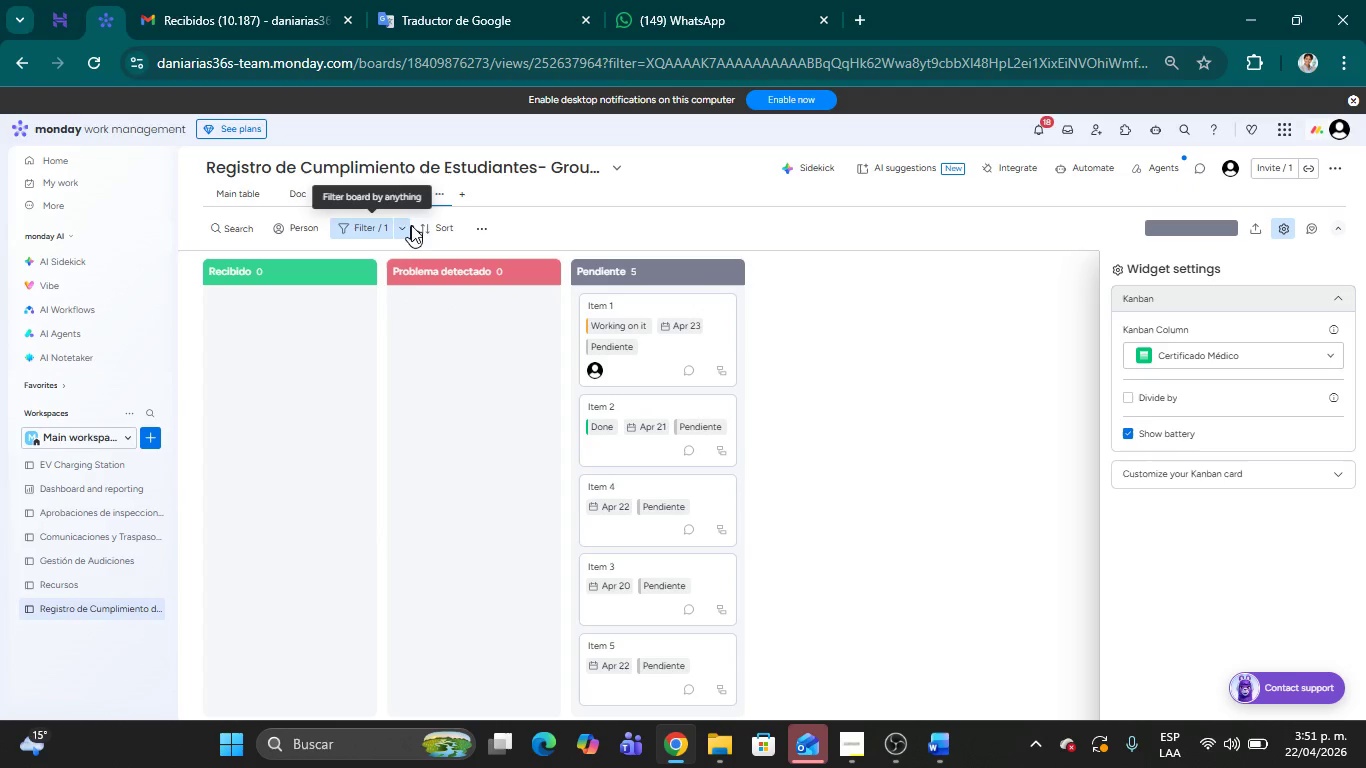 
wait(5.61)
 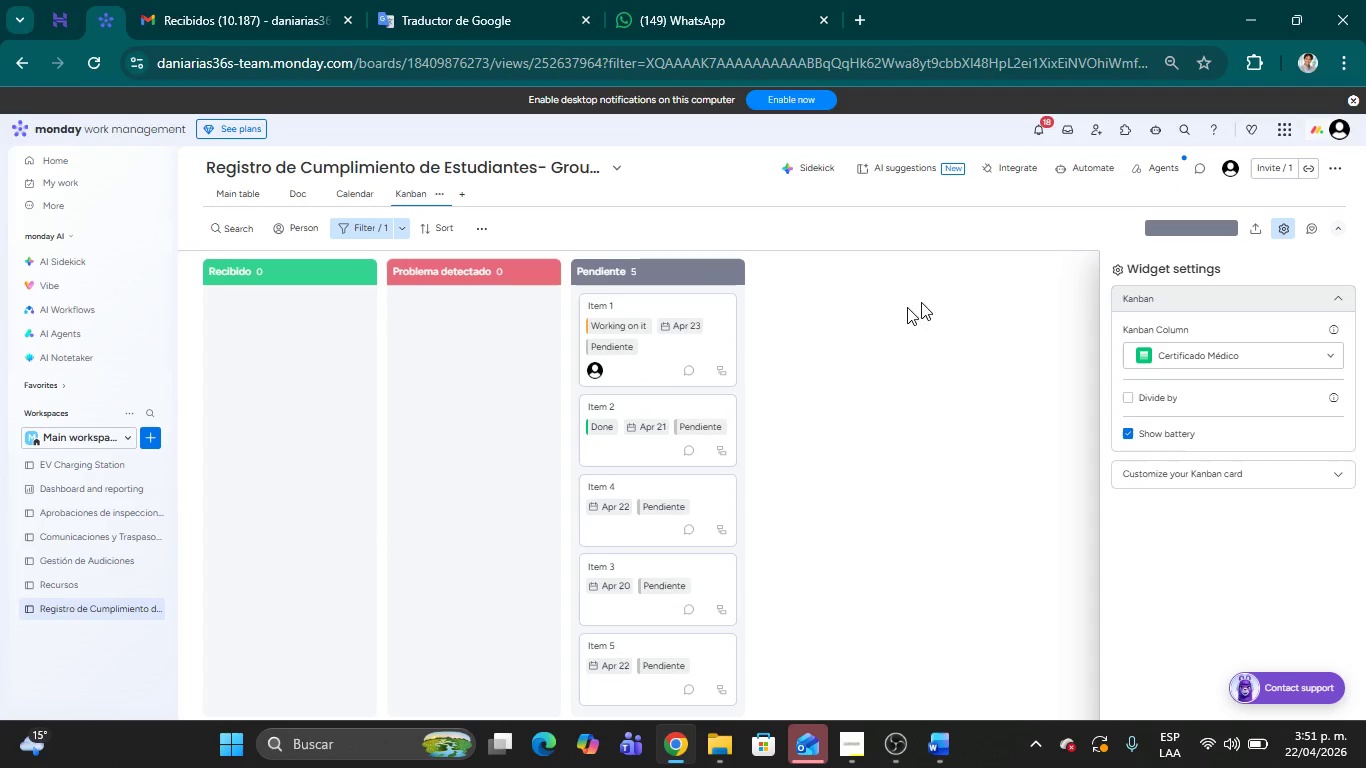 
left_click([352, 225])
 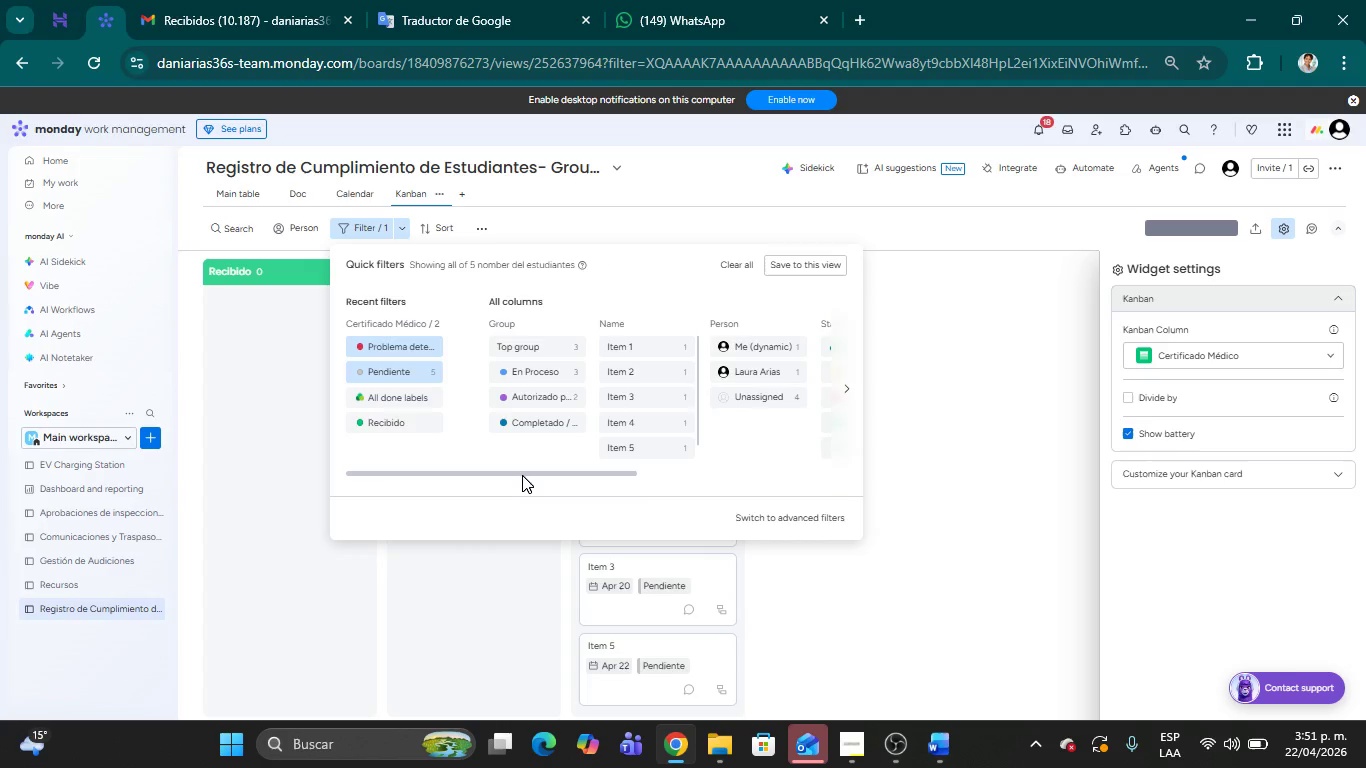 
left_click_drag(start_coordinate=[518, 473], to_coordinate=[803, 466])
 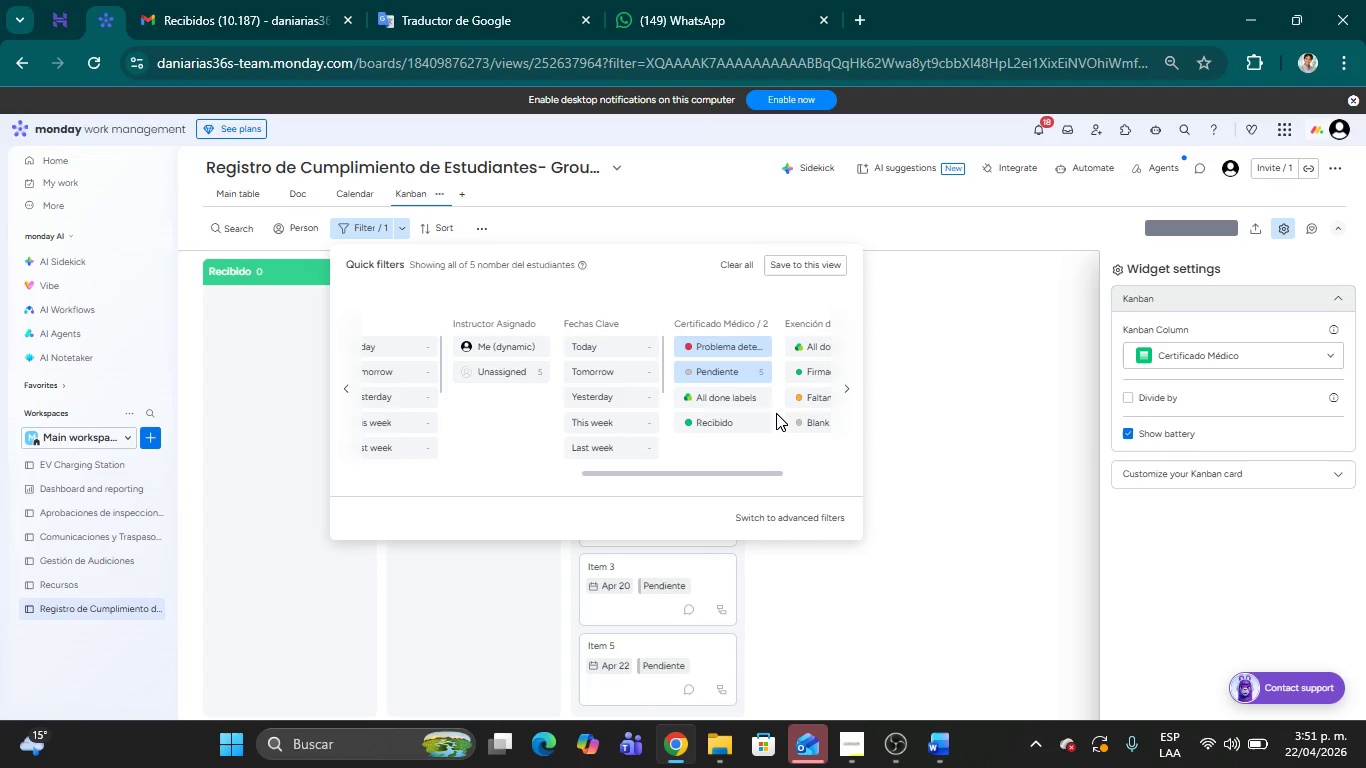 
wait(40.77)
 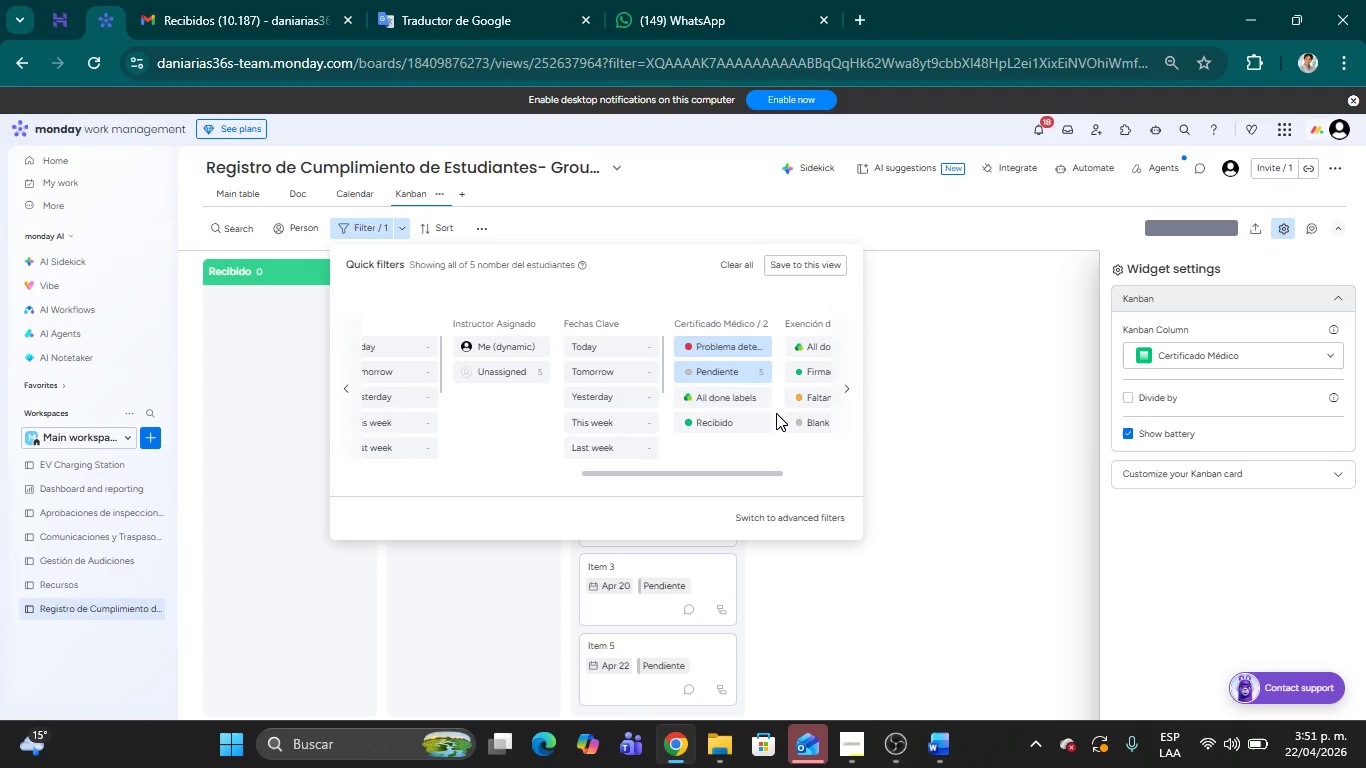 
left_click([1182, 157])
 